 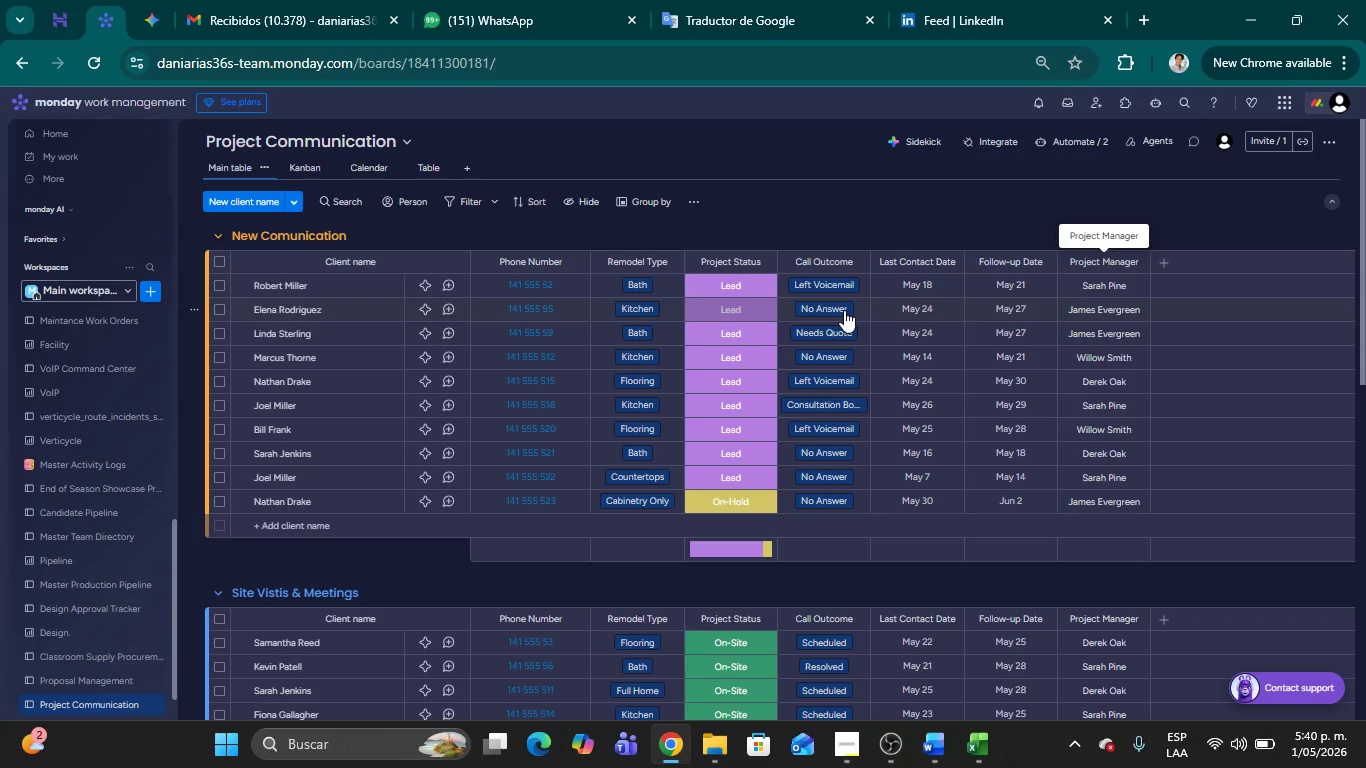 
left_click([920, 215])
 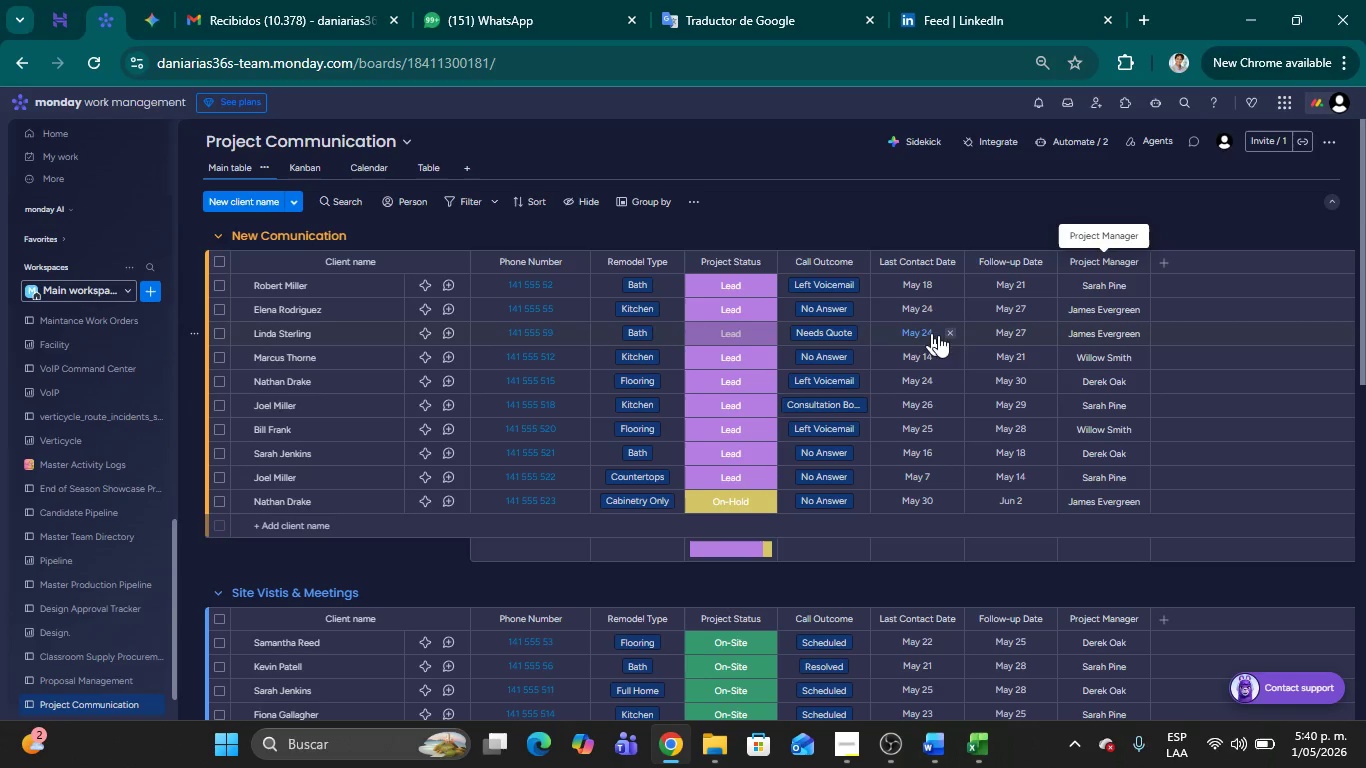 
scroll: coordinate [878, 458], scroll_direction: down, amount: 5.0
 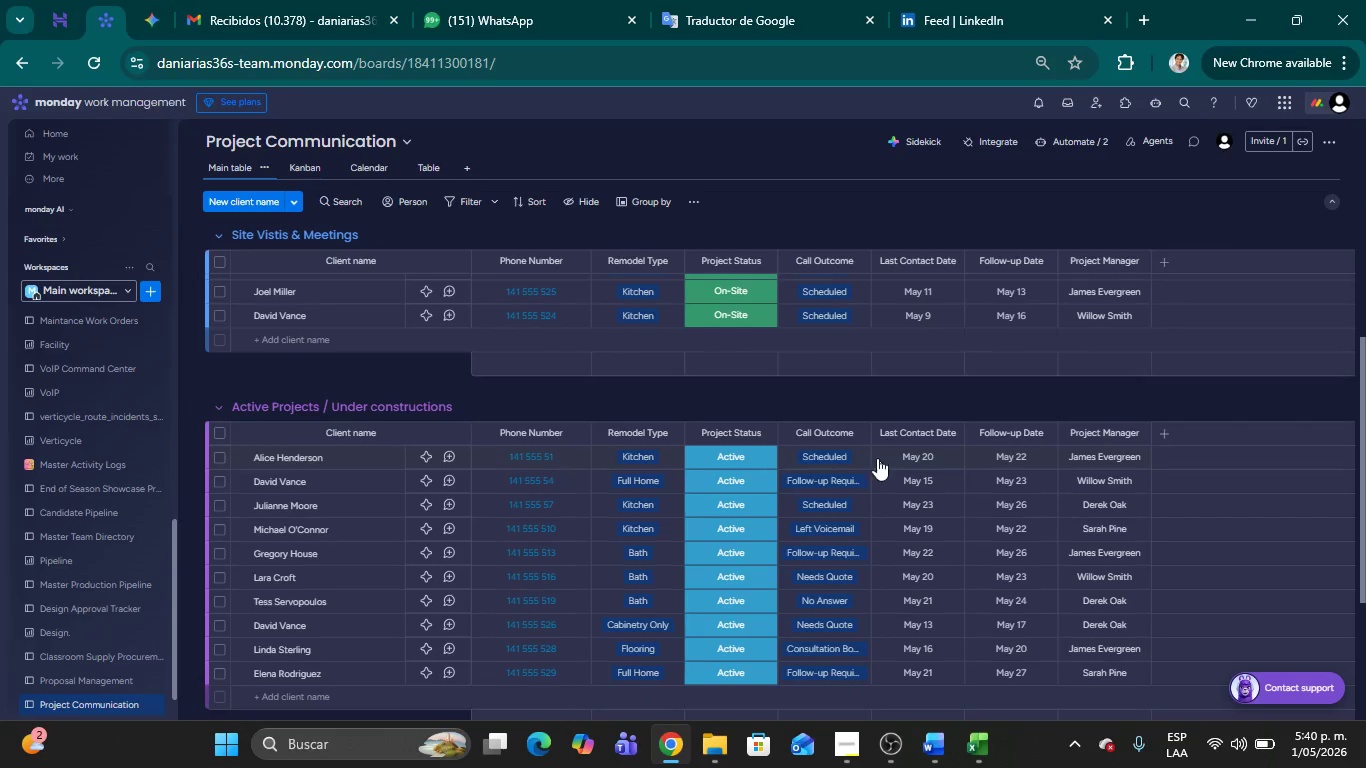 
scroll: coordinate [906, 393], scroll_direction: up, amount: 28.0
 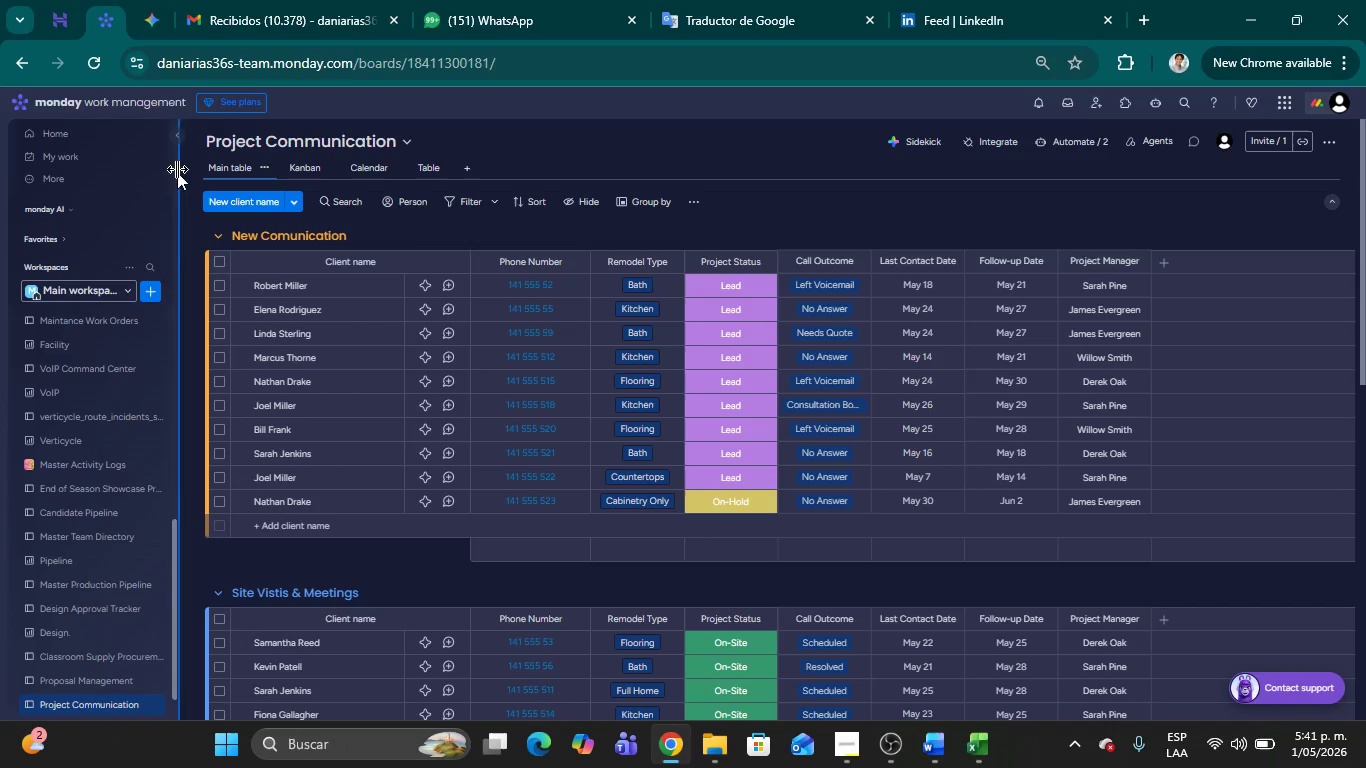 
left_click([175, 135])
 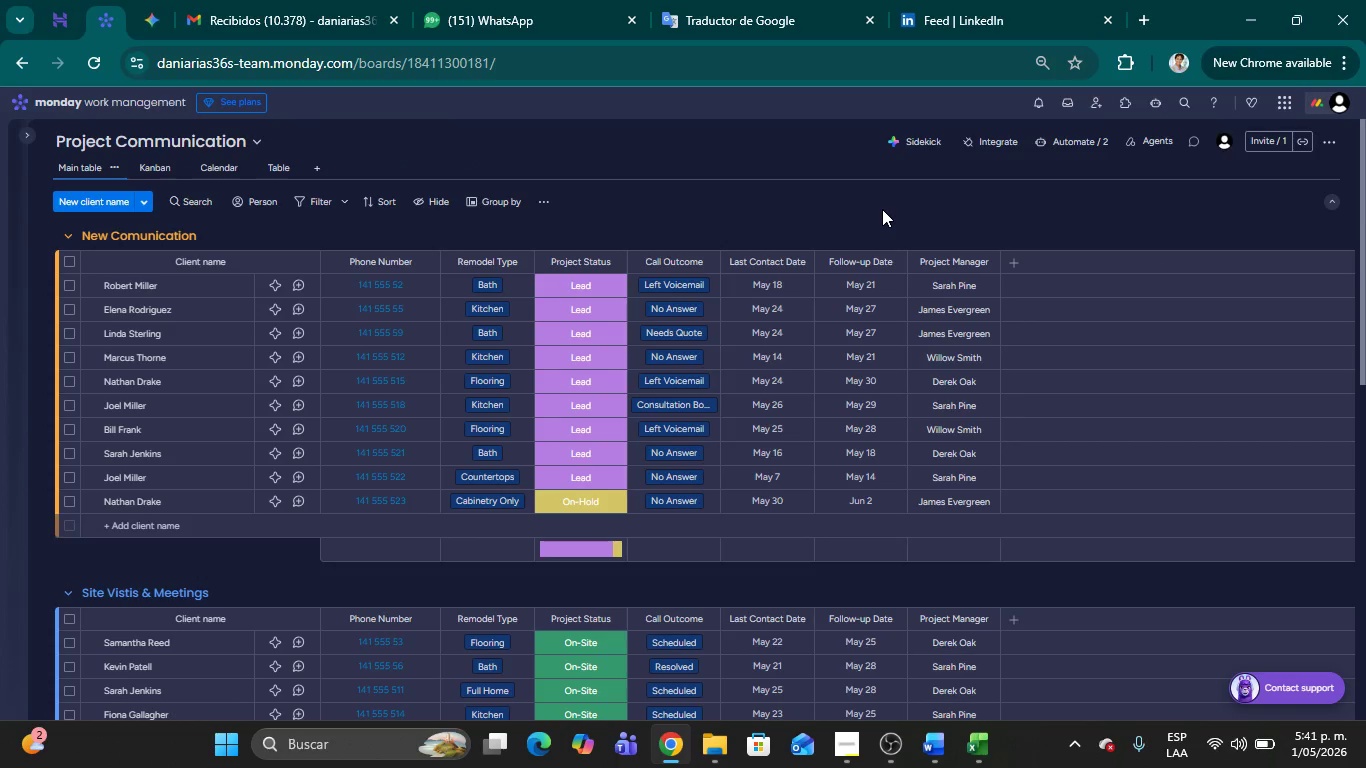 
left_click([882, 209])
 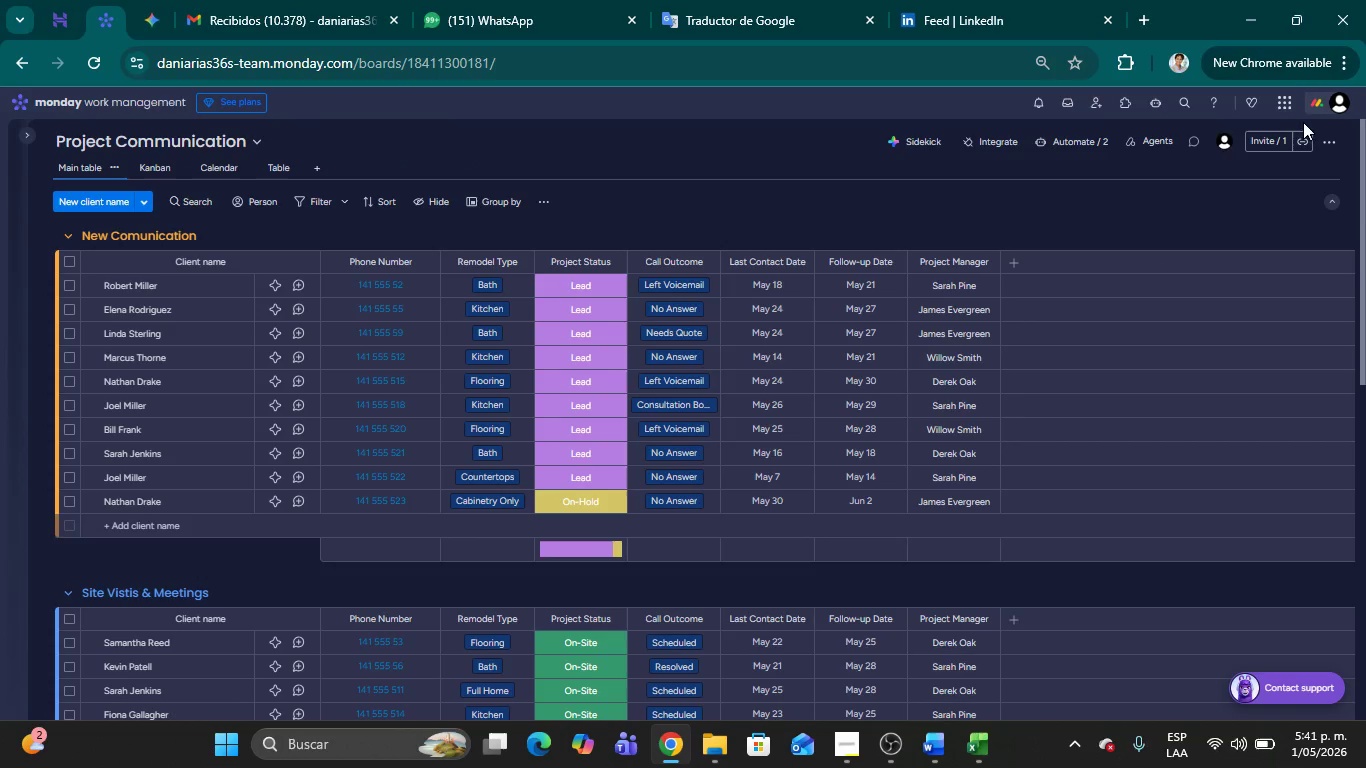 
mouse_move([1311, 77])
 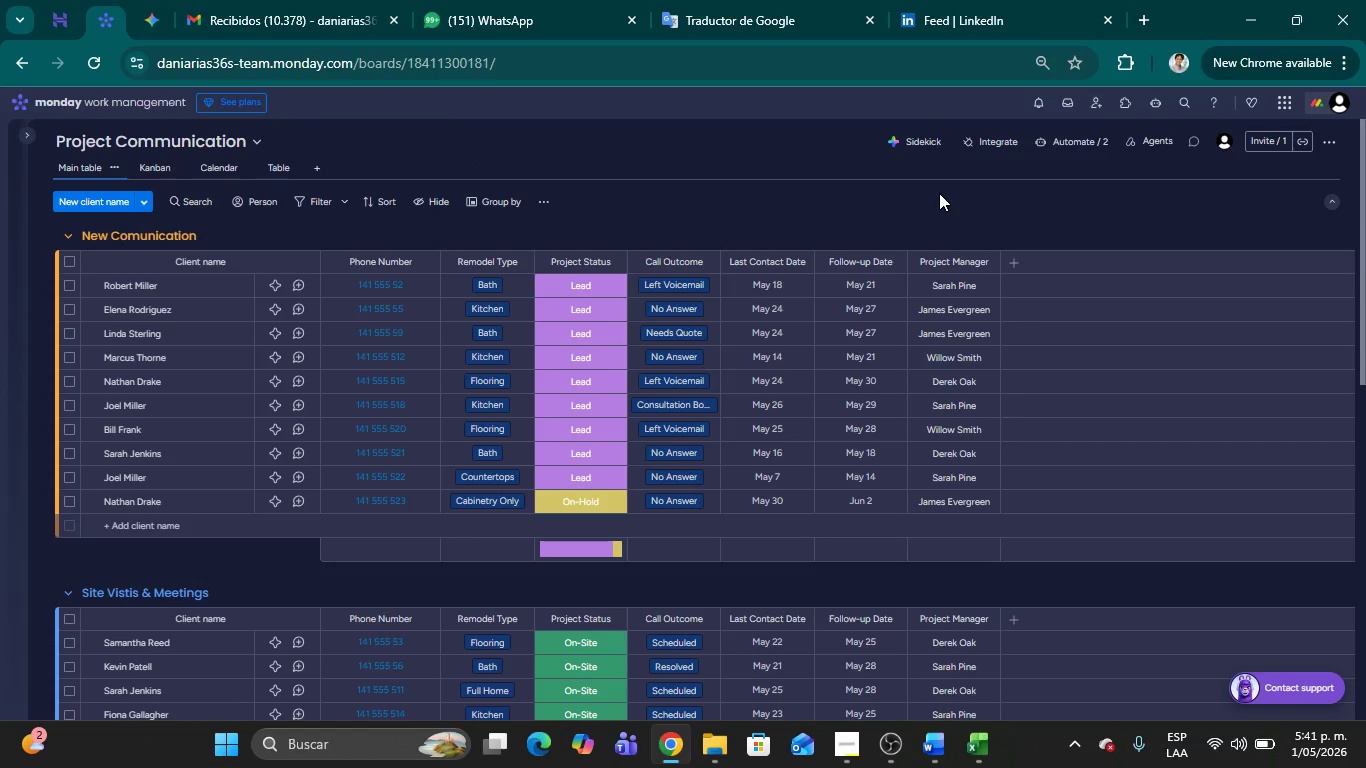 
left_click([939, 193])
 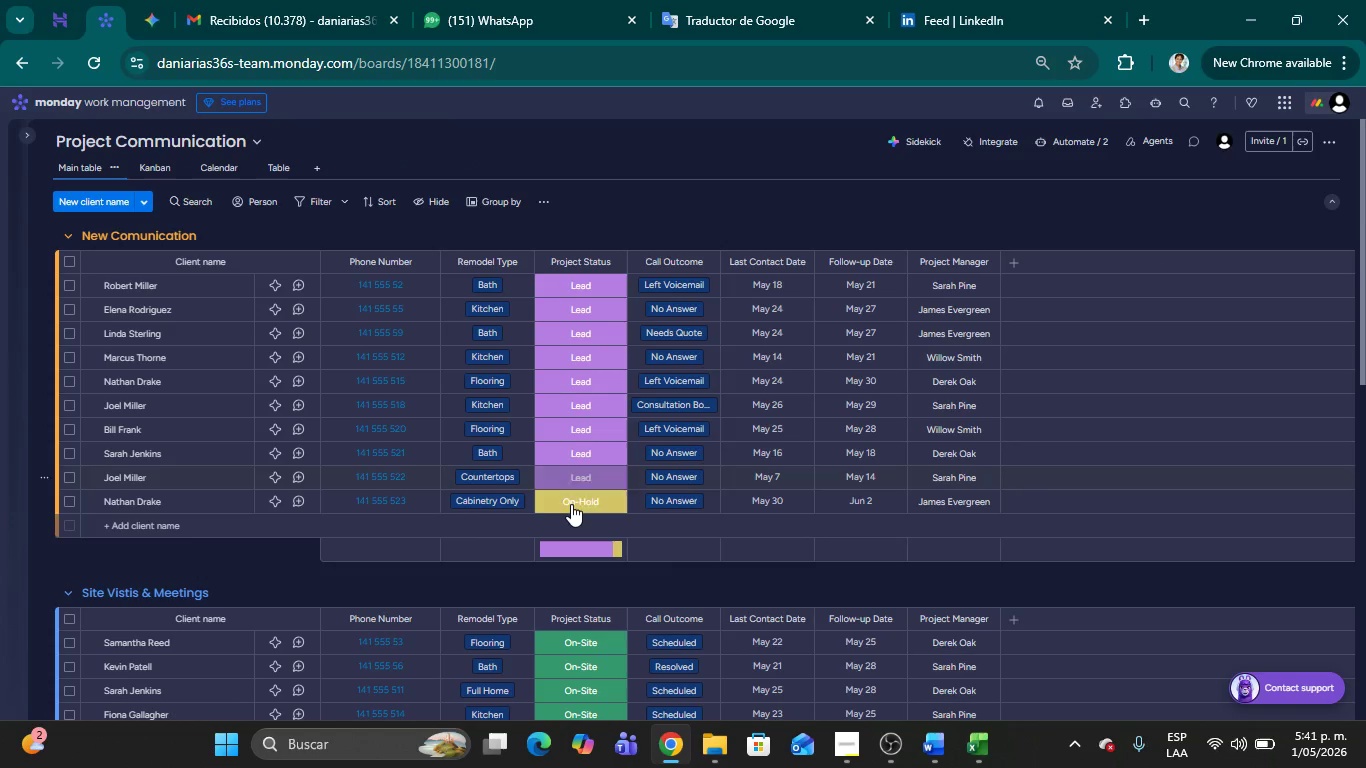 
left_click([571, 504])
 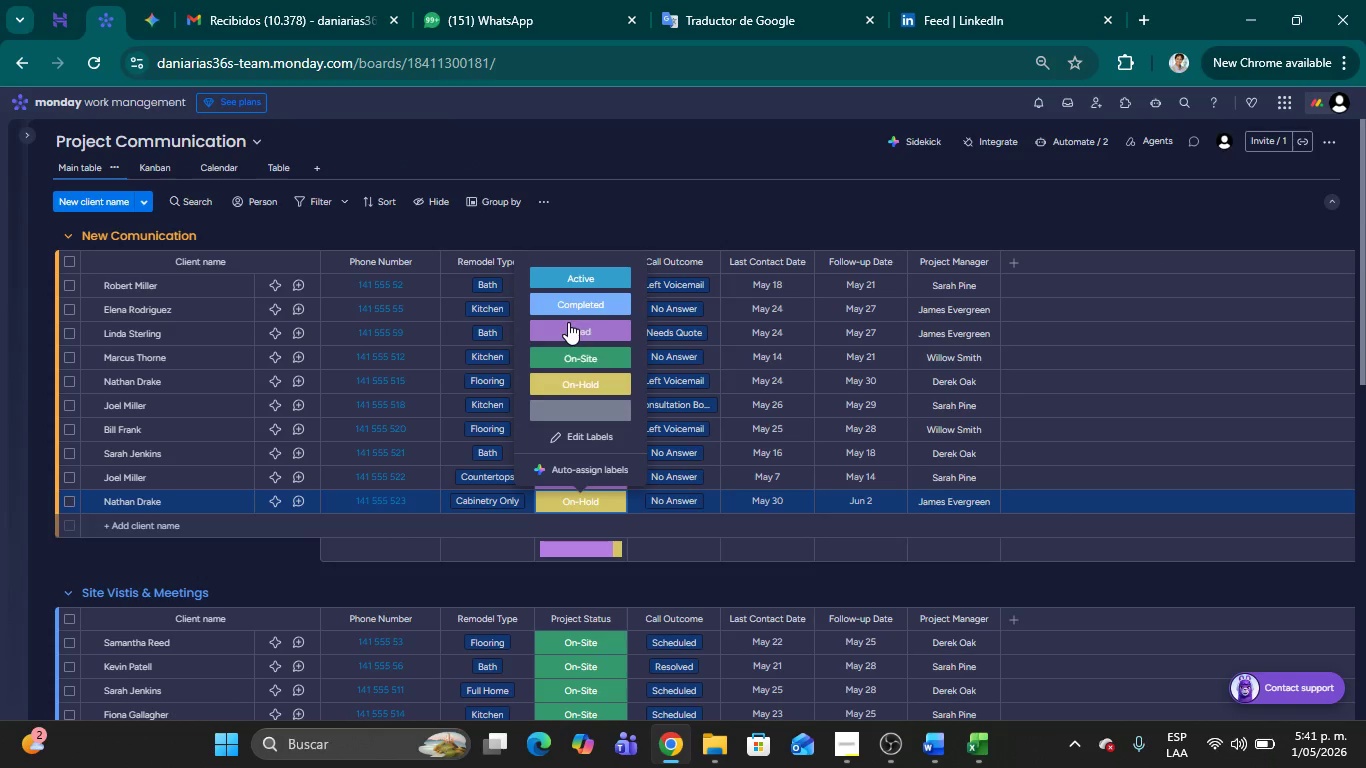 
left_click([568, 330])
 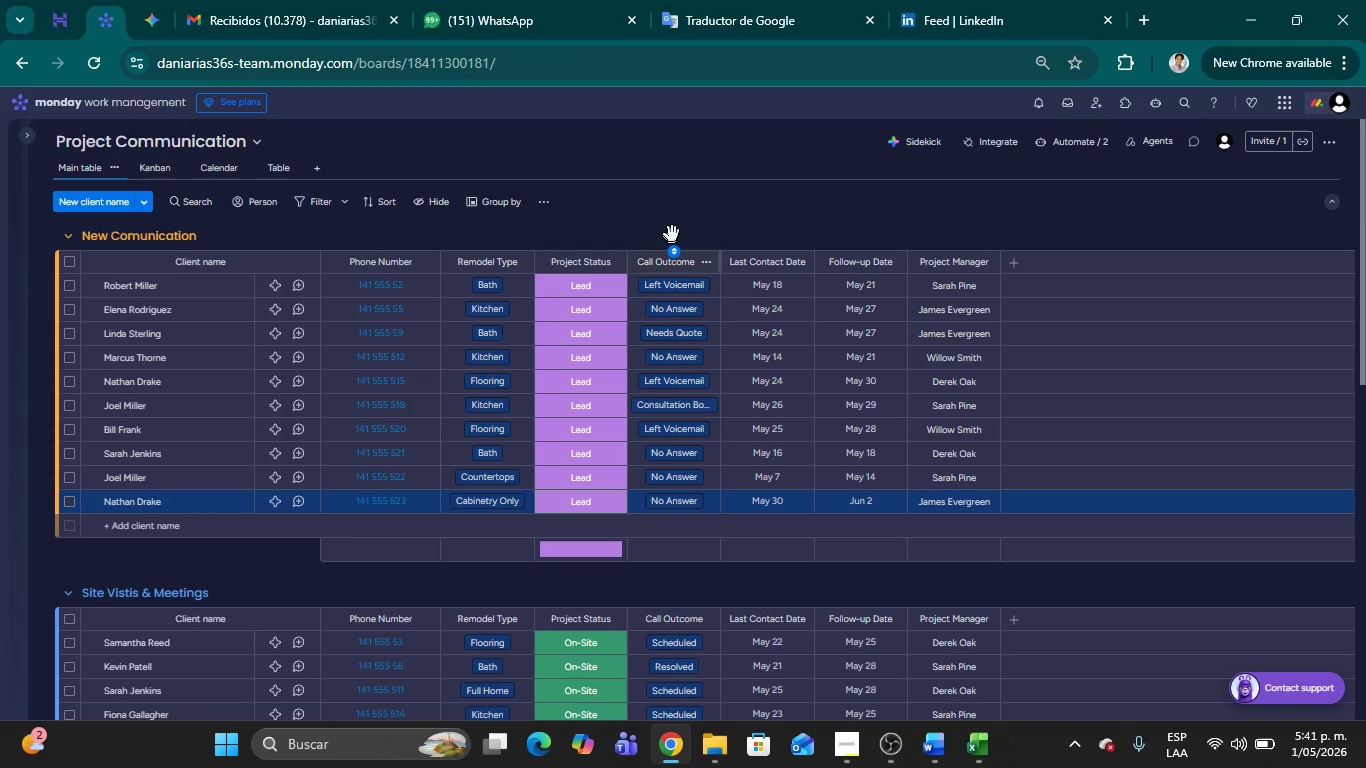 
left_click([672, 222])
 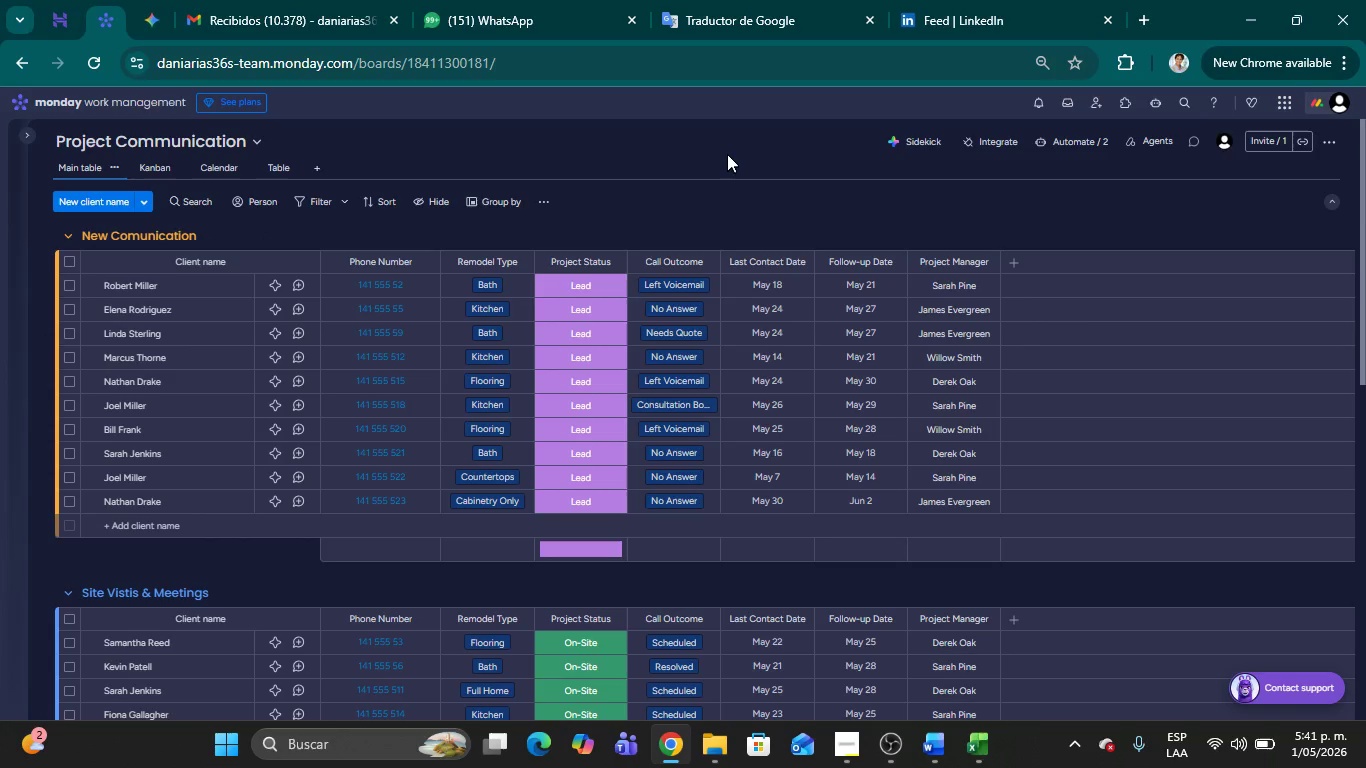 
left_click([727, 154])
 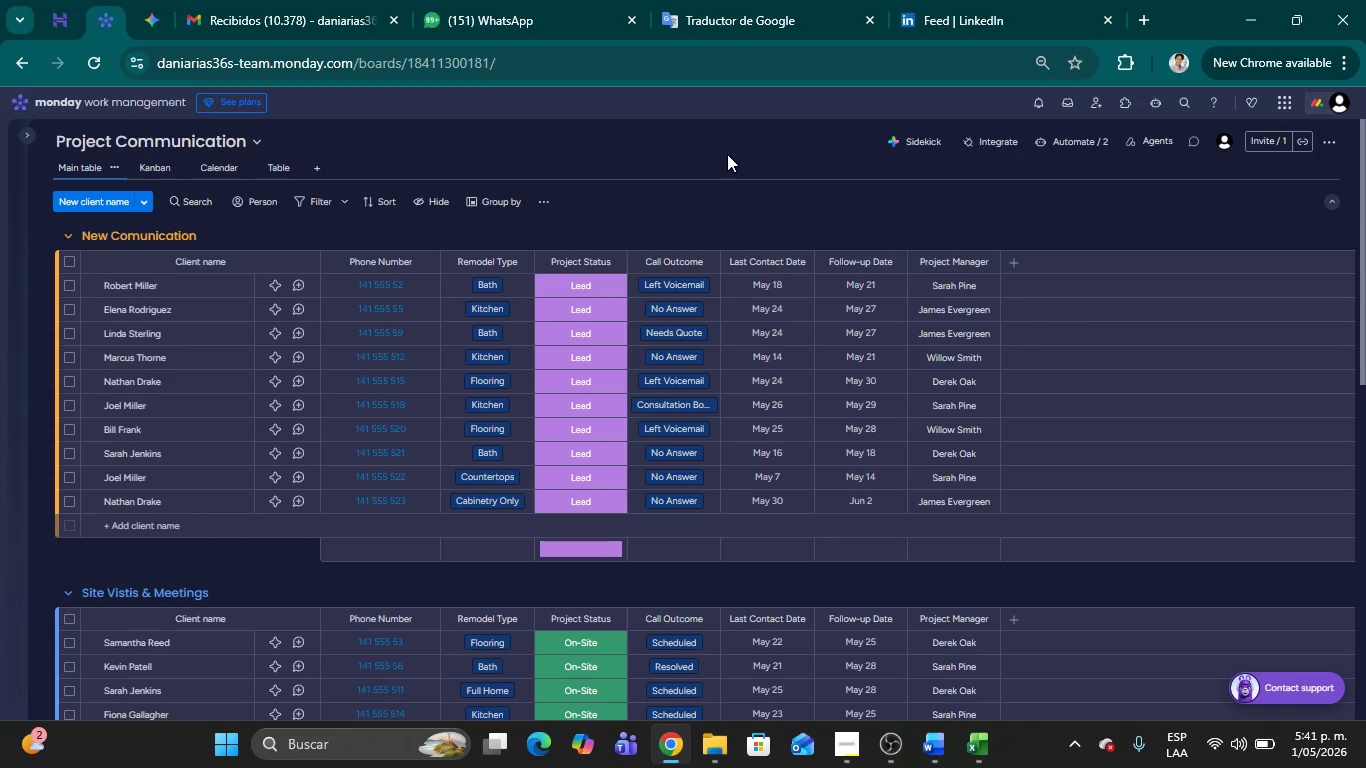 
key(Meta+Shift+MetaLeft)
 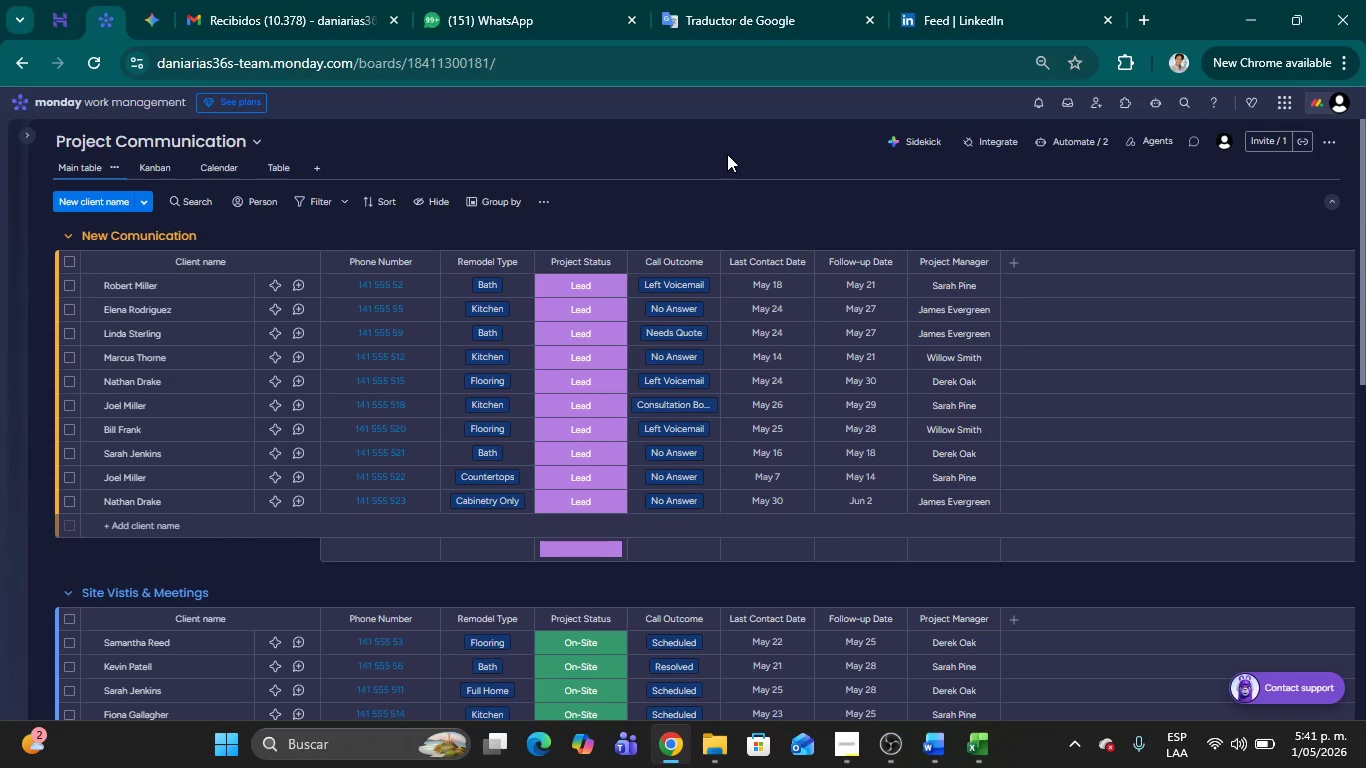 
key(Meta+Shift+S)
 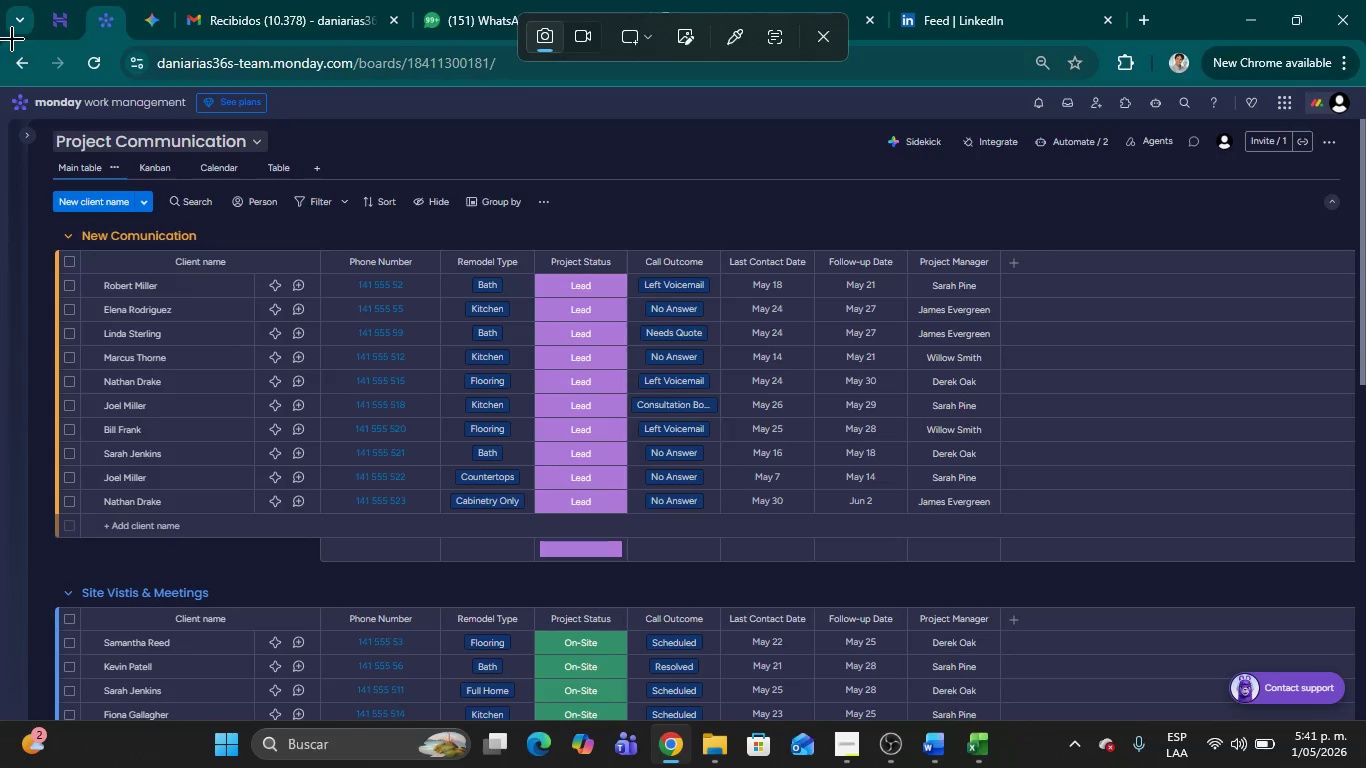 
left_click_drag(start_coordinate=[0, 37], to_coordinate=[1365, 767])
 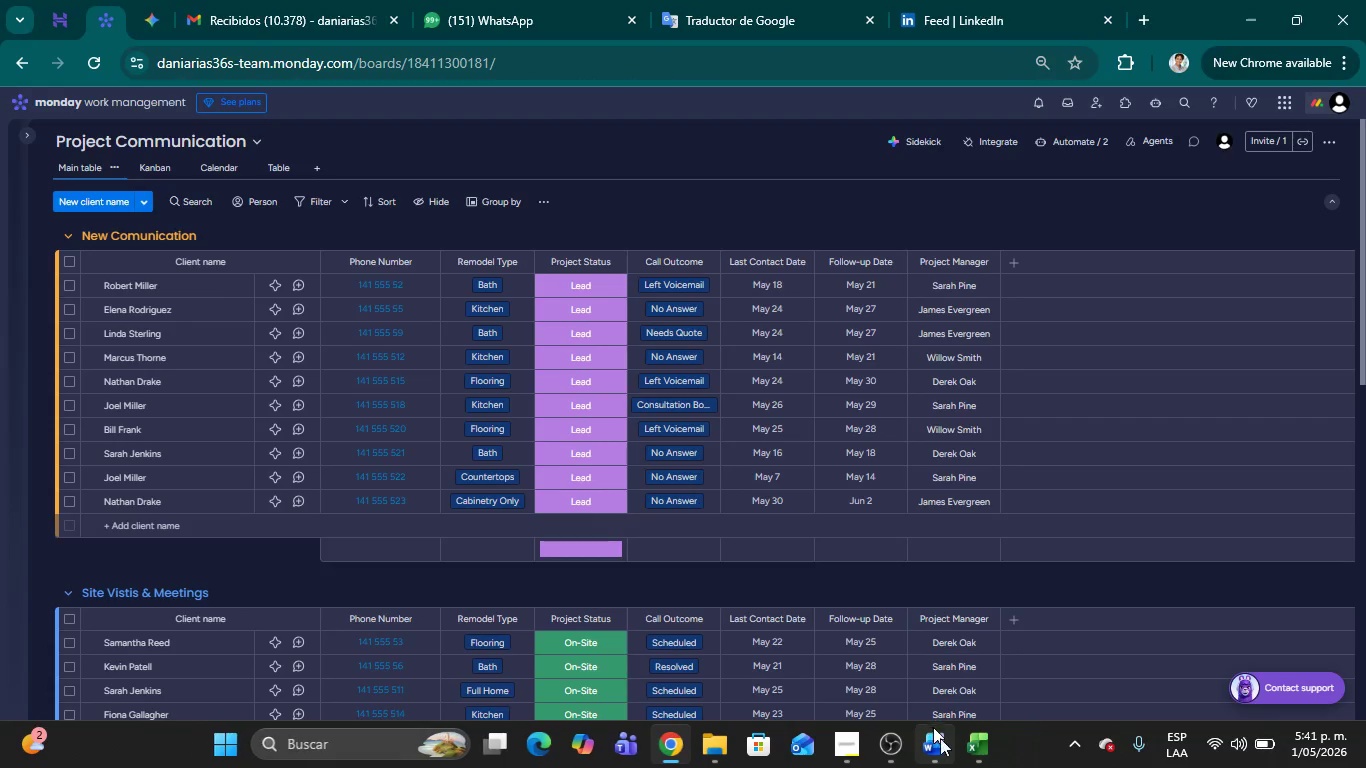 
left_click([943, 742])
 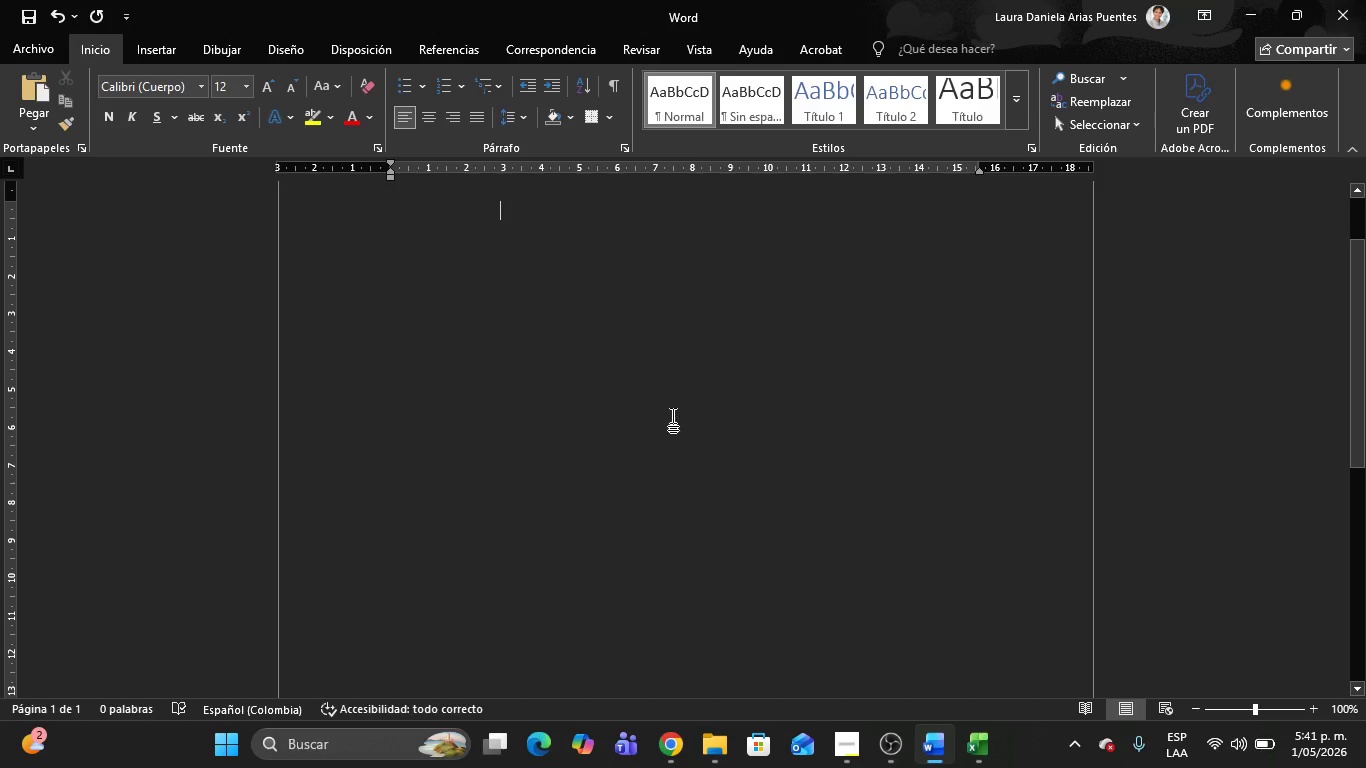 
left_click([673, 413])
 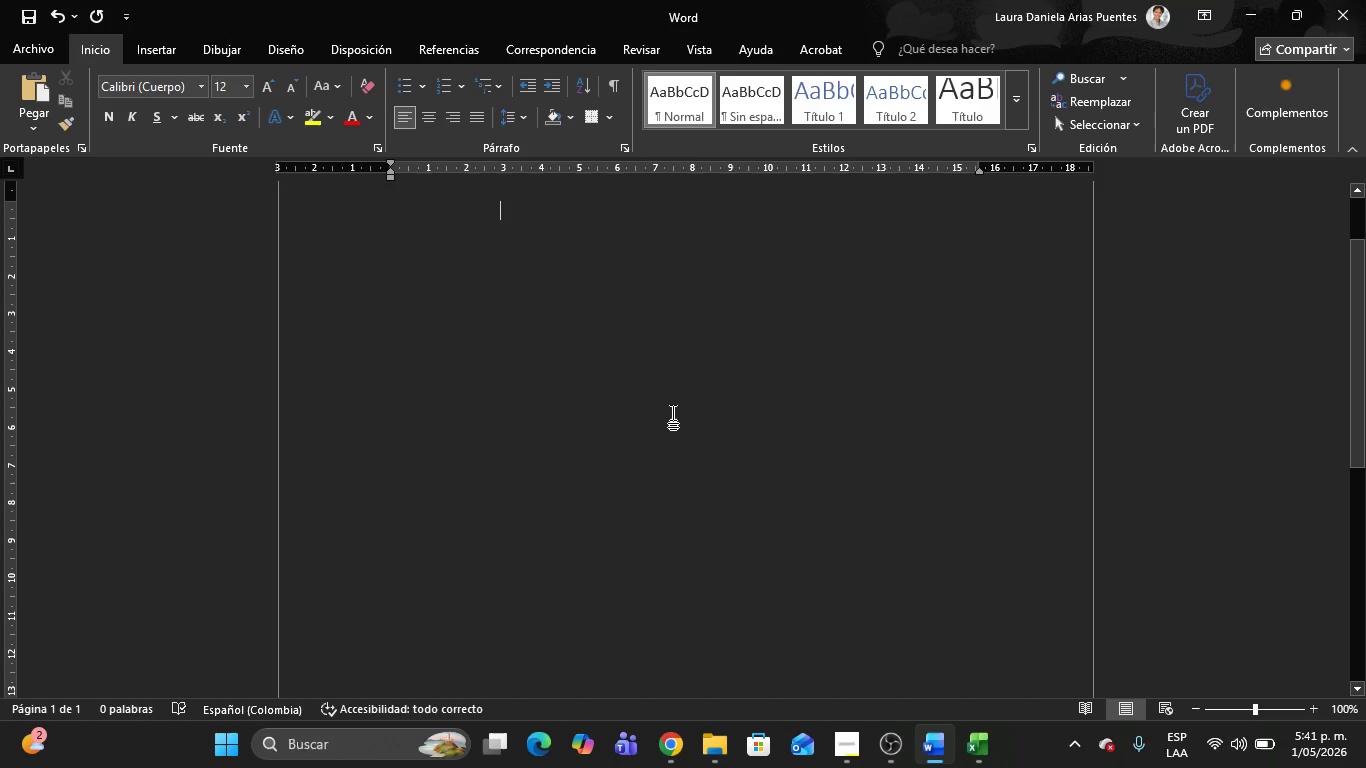 
key(Control+V)
 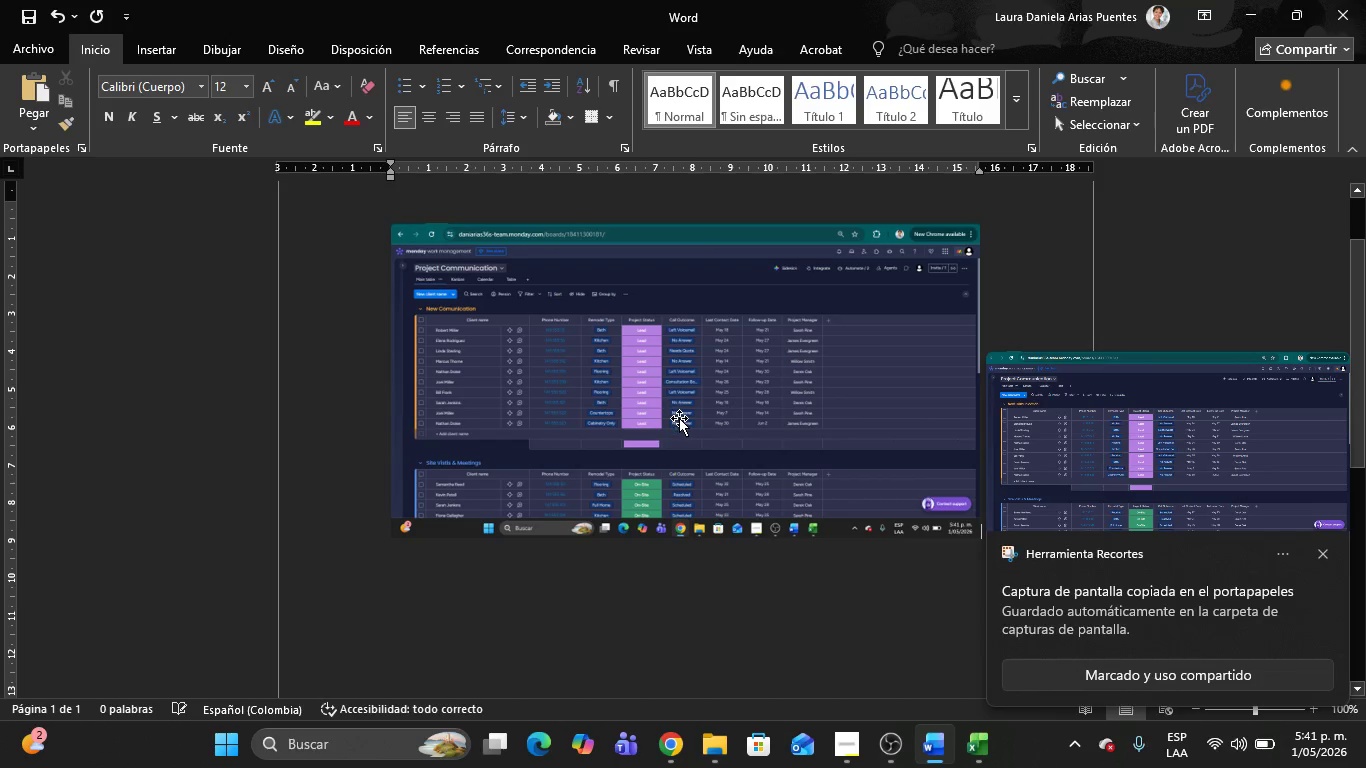 
key(Alt+AltLeft)
 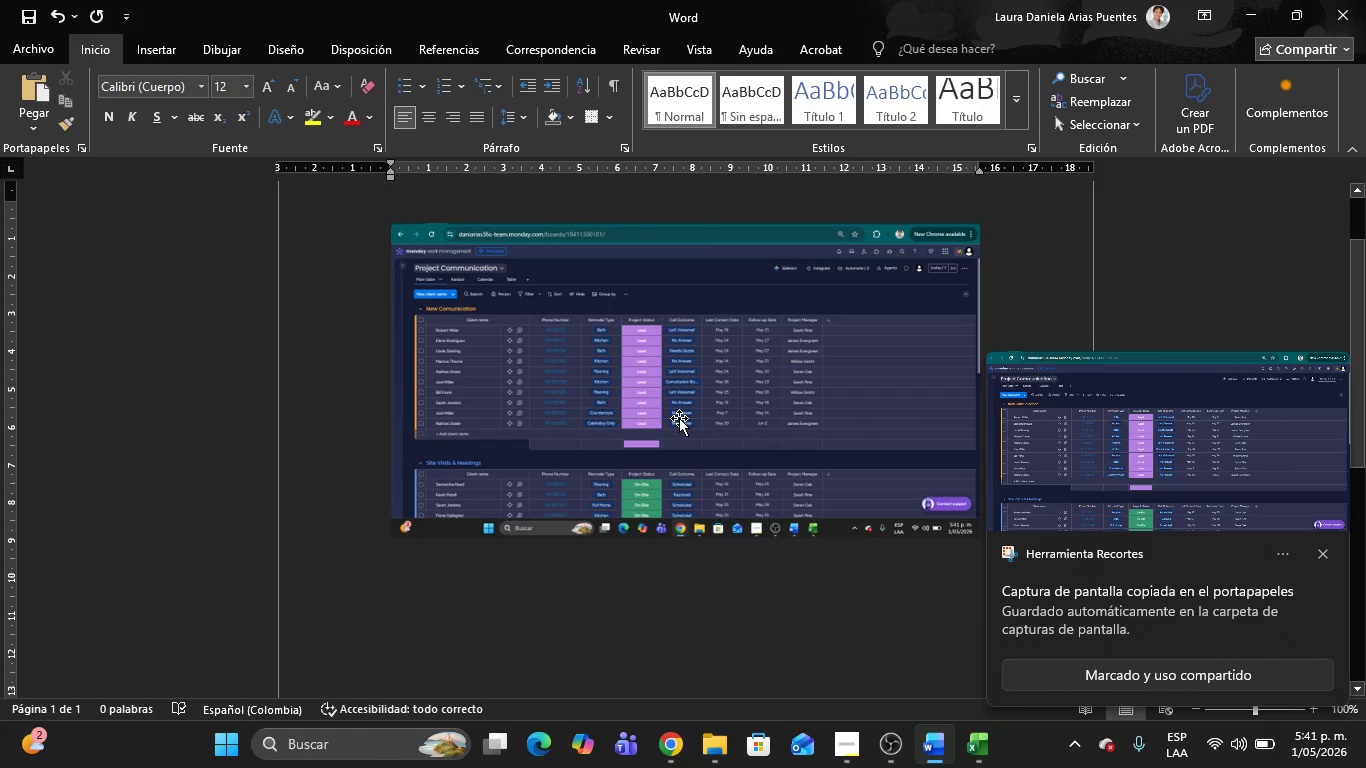 
key(Alt+Tab)
 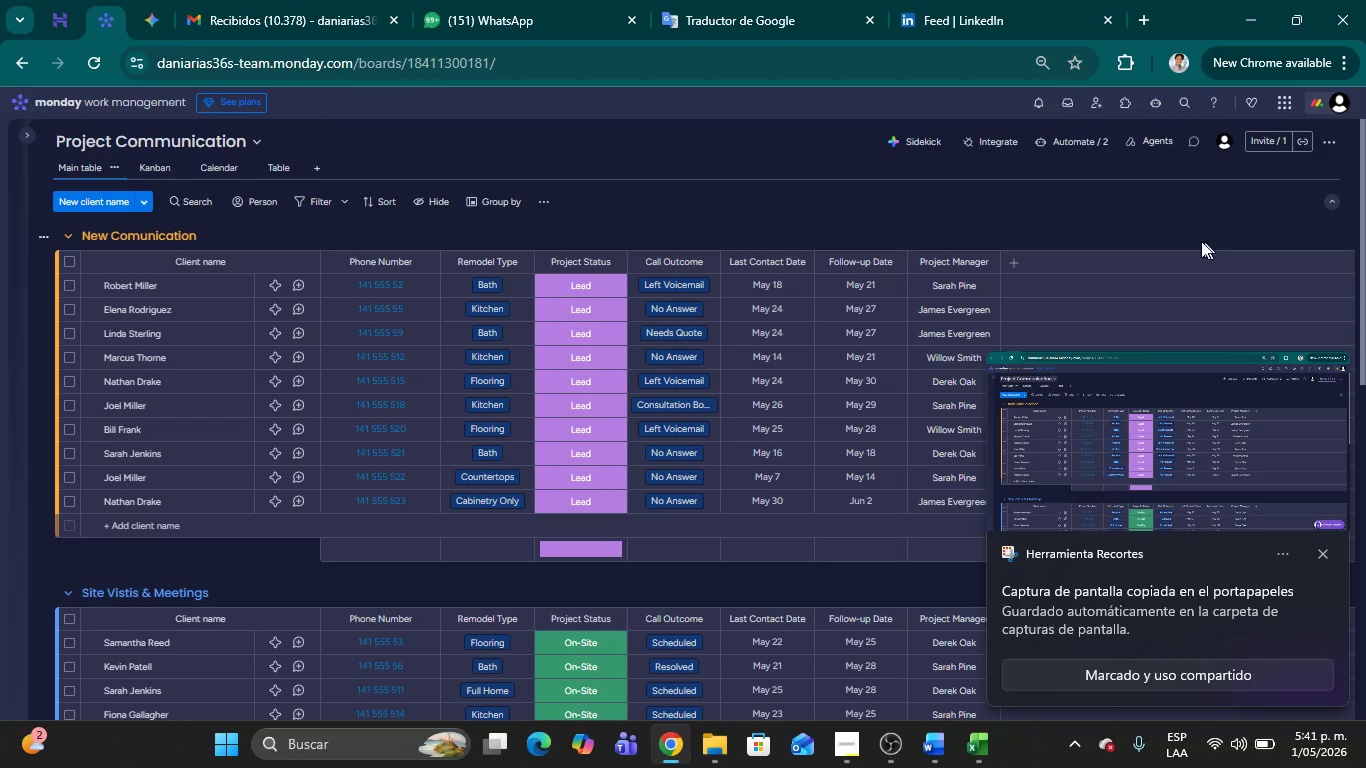 
left_click([1099, 212])
 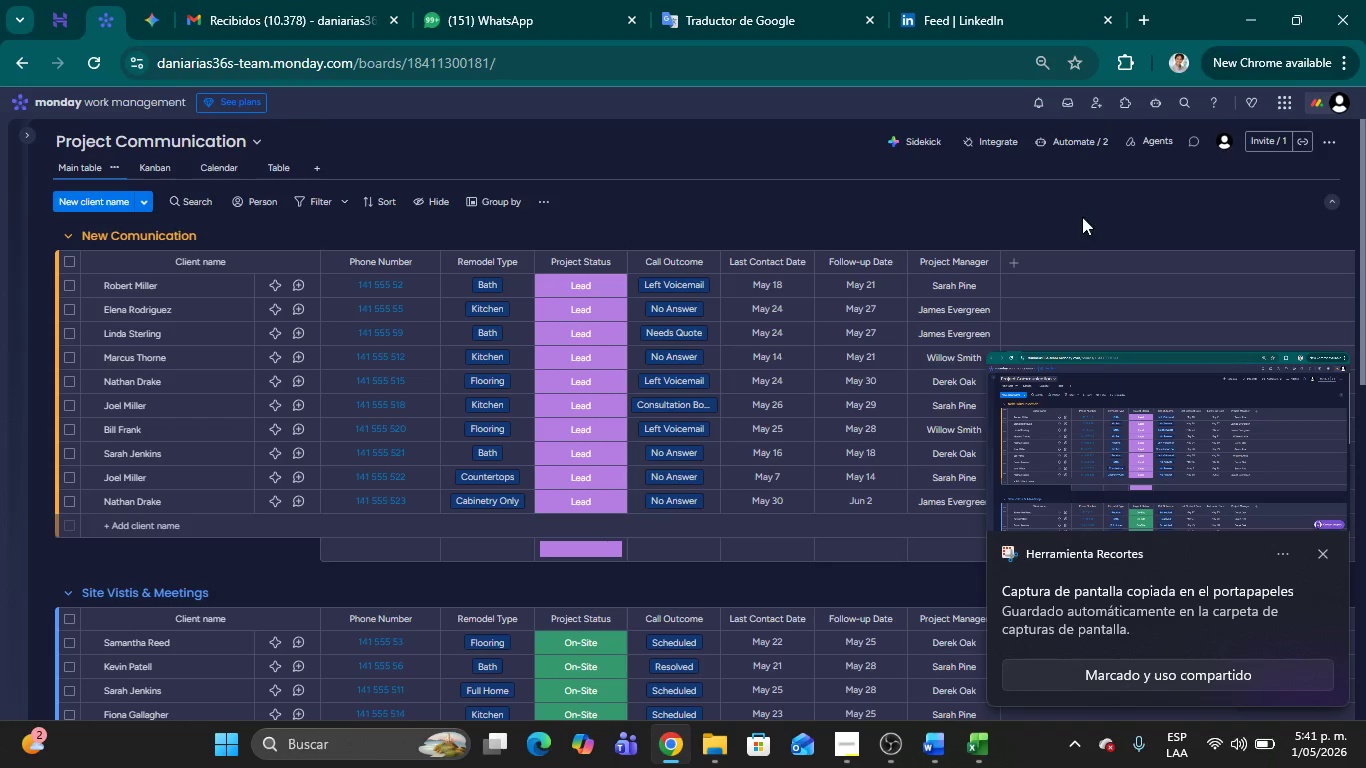 
scroll: coordinate [1080, 217], scroll_direction: down, amount: 1.0
 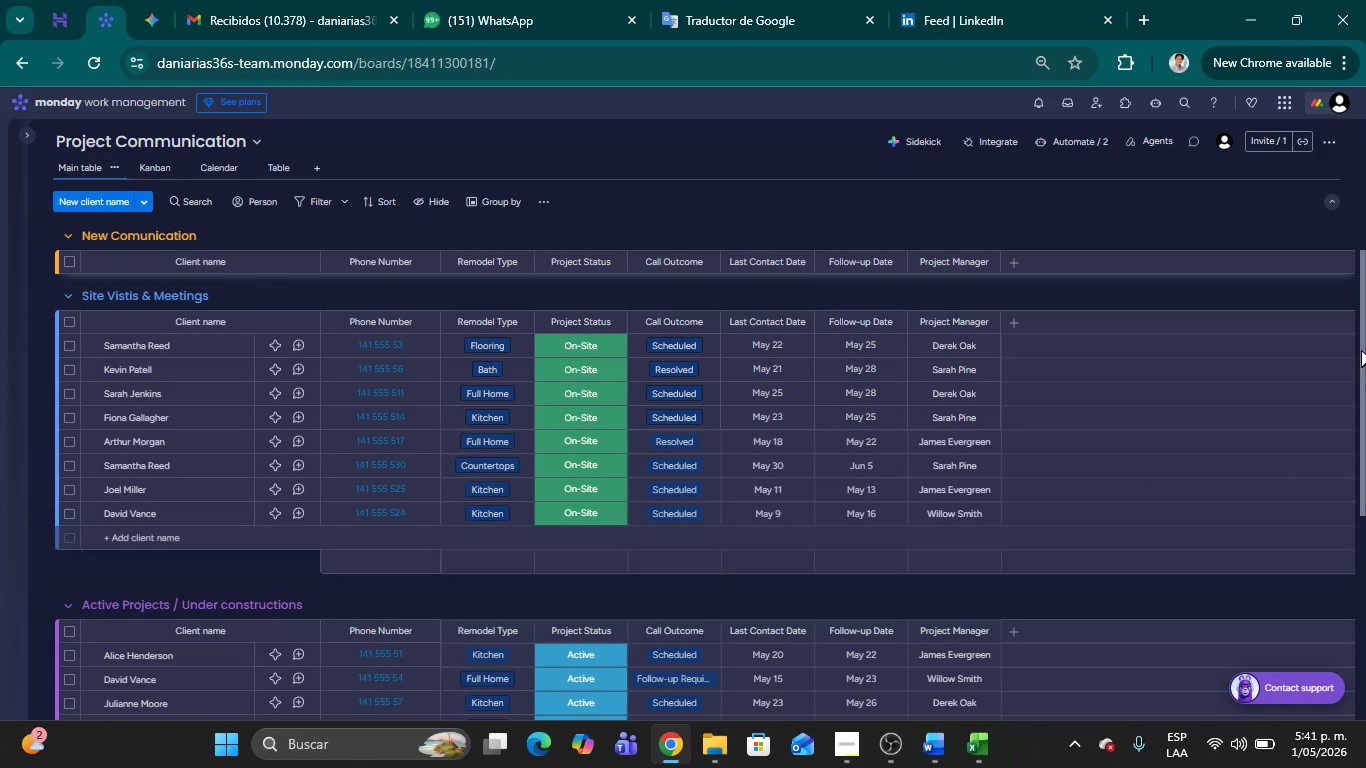 
left_click_drag(start_coordinate=[1363, 287], to_coordinate=[1363, 292])
 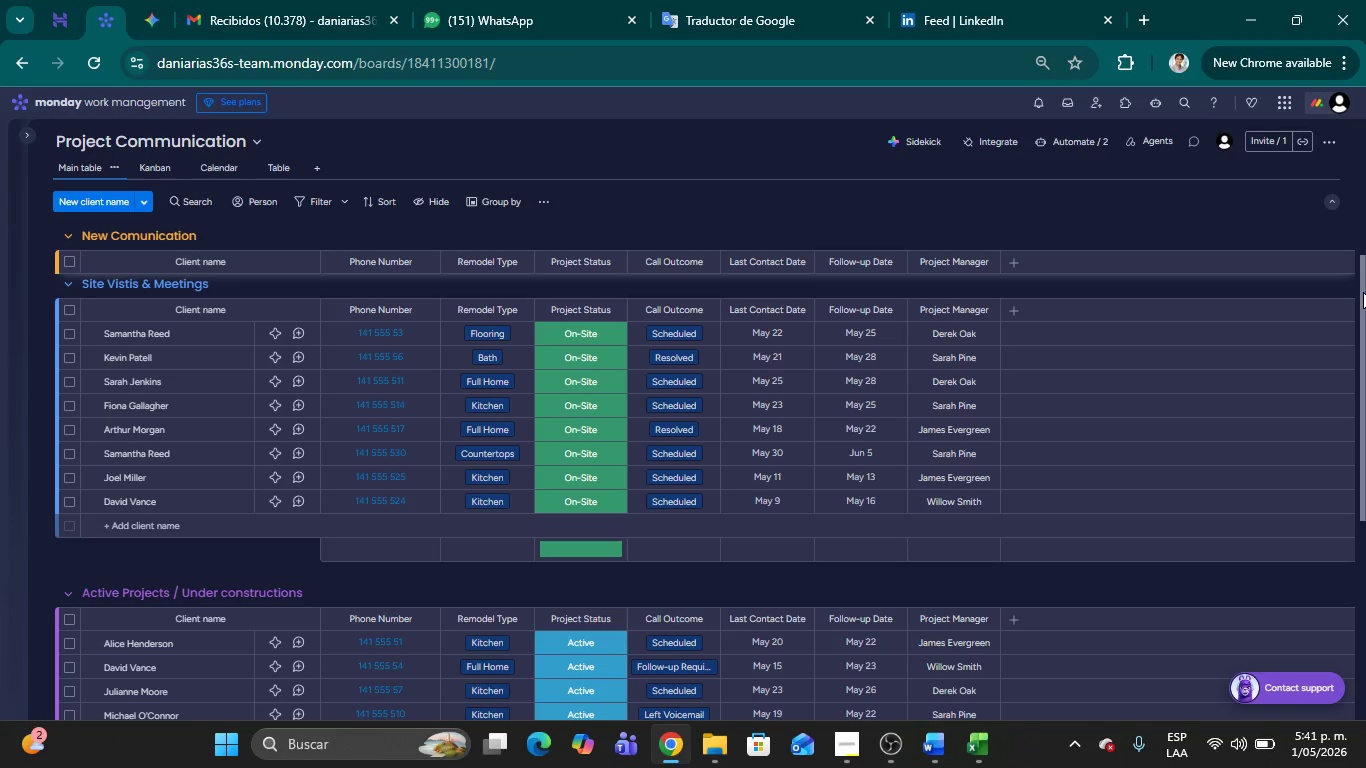 
key(Meta+Shift+MetaLeft)
 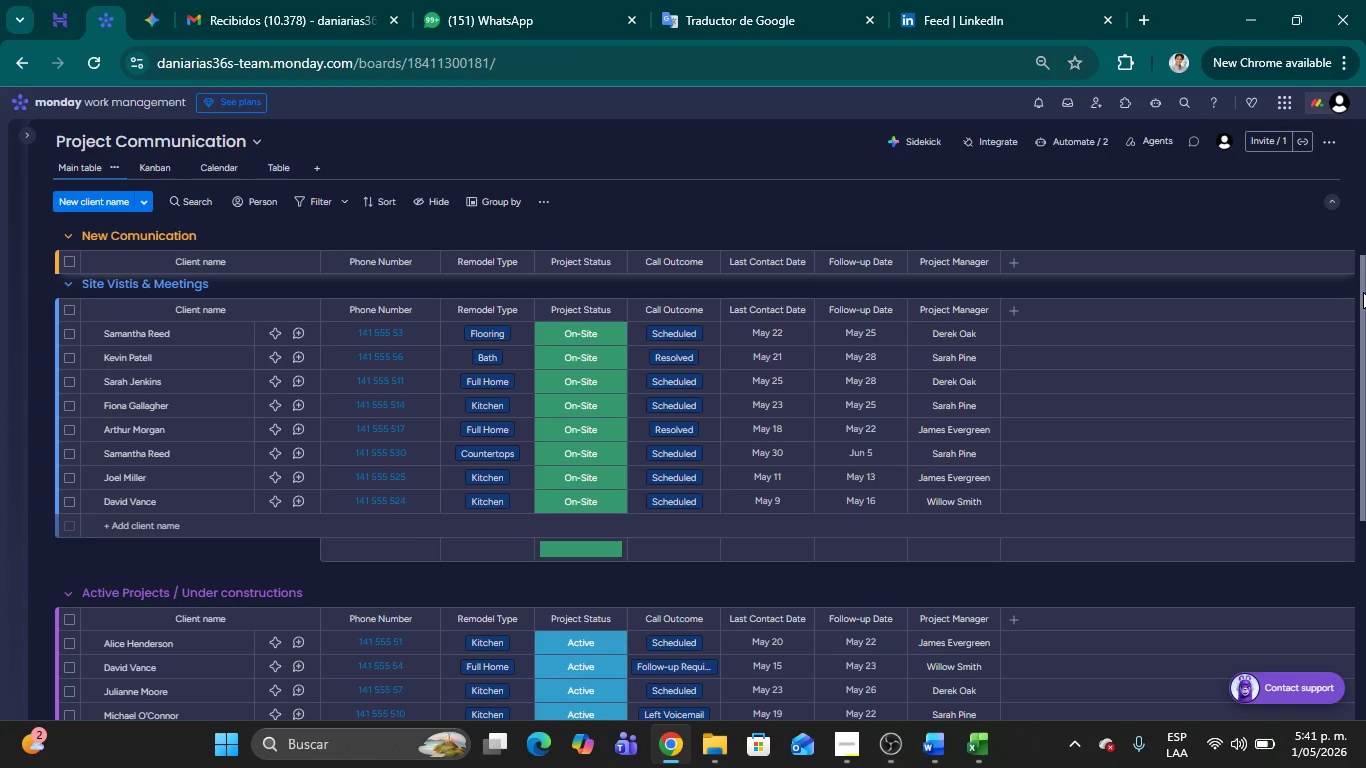 
key(Meta+Shift+S)
 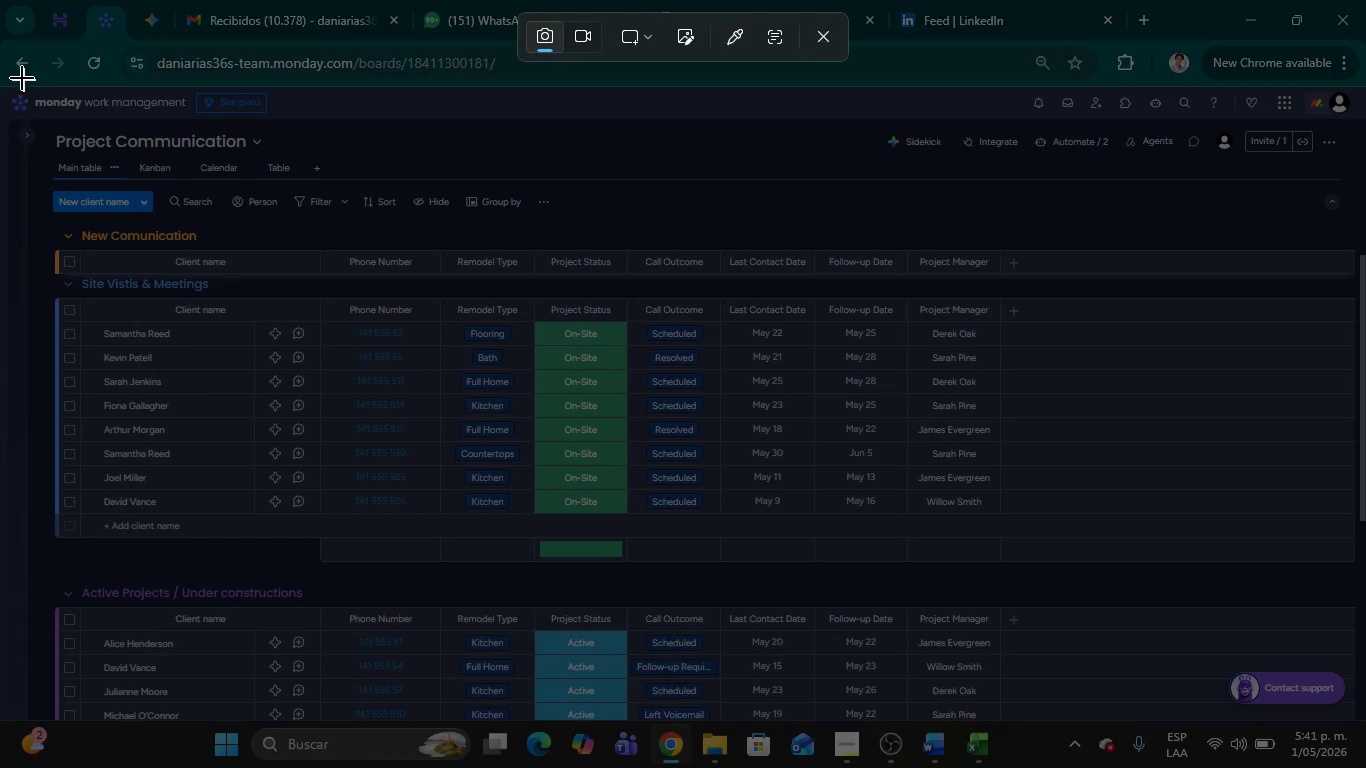 
left_click_drag(start_coordinate=[9, 39], to_coordinate=[1365, 579])
 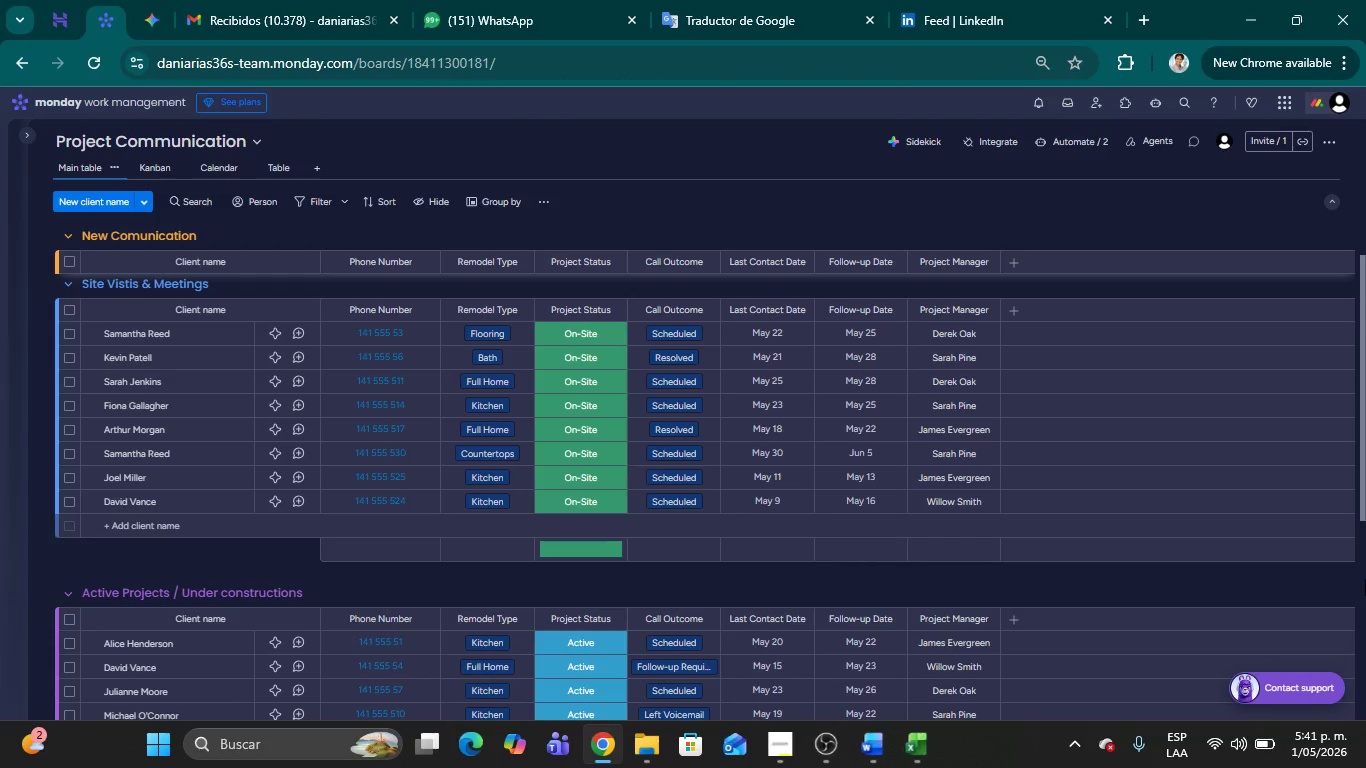 
key(Alt+AltLeft)
 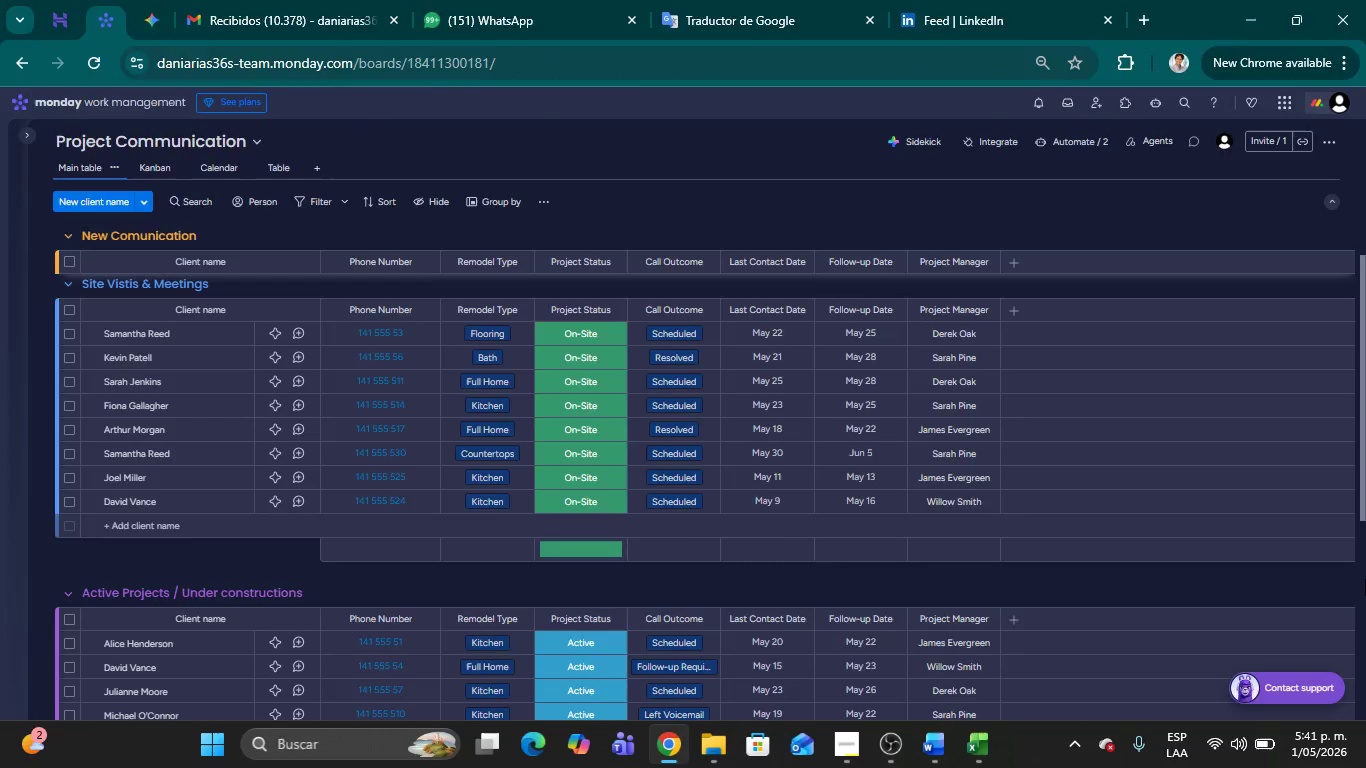 
key(Alt+Tab)
 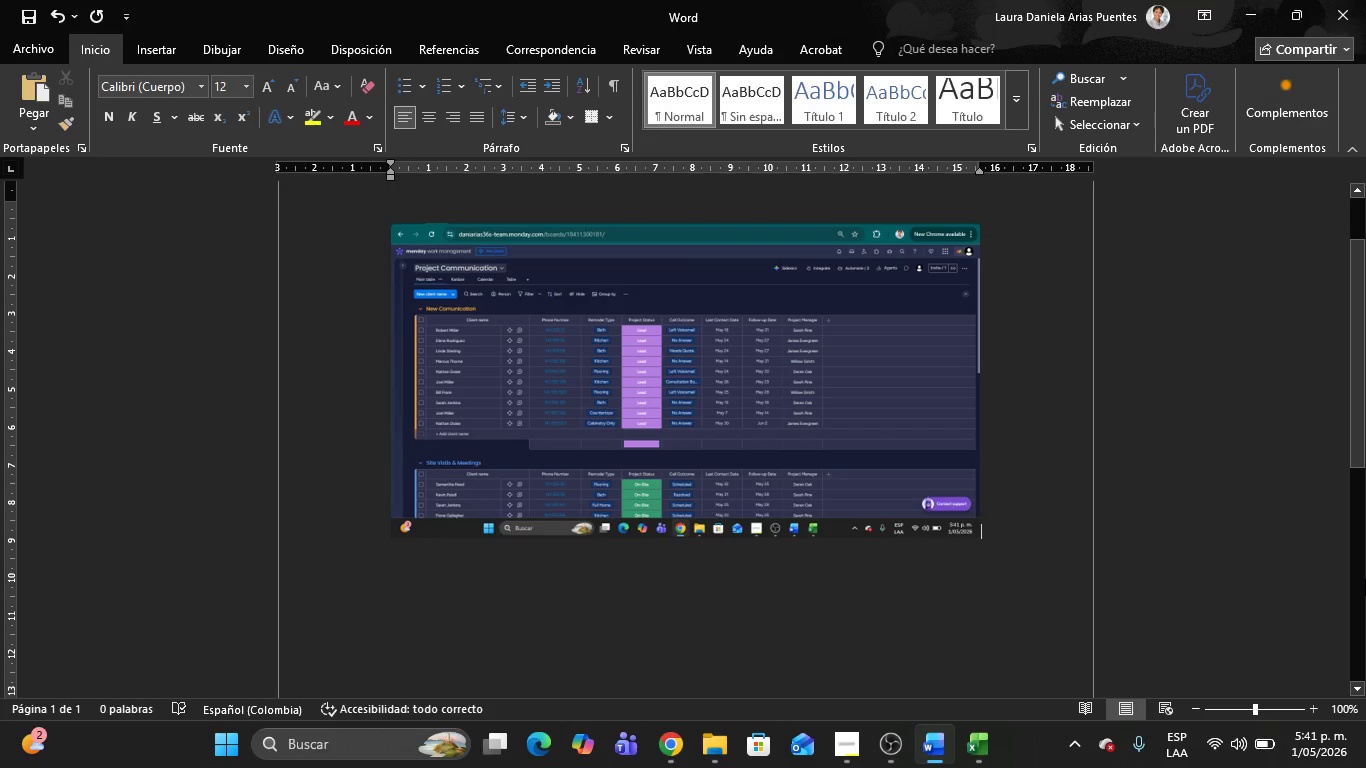 
key(Control+V)
 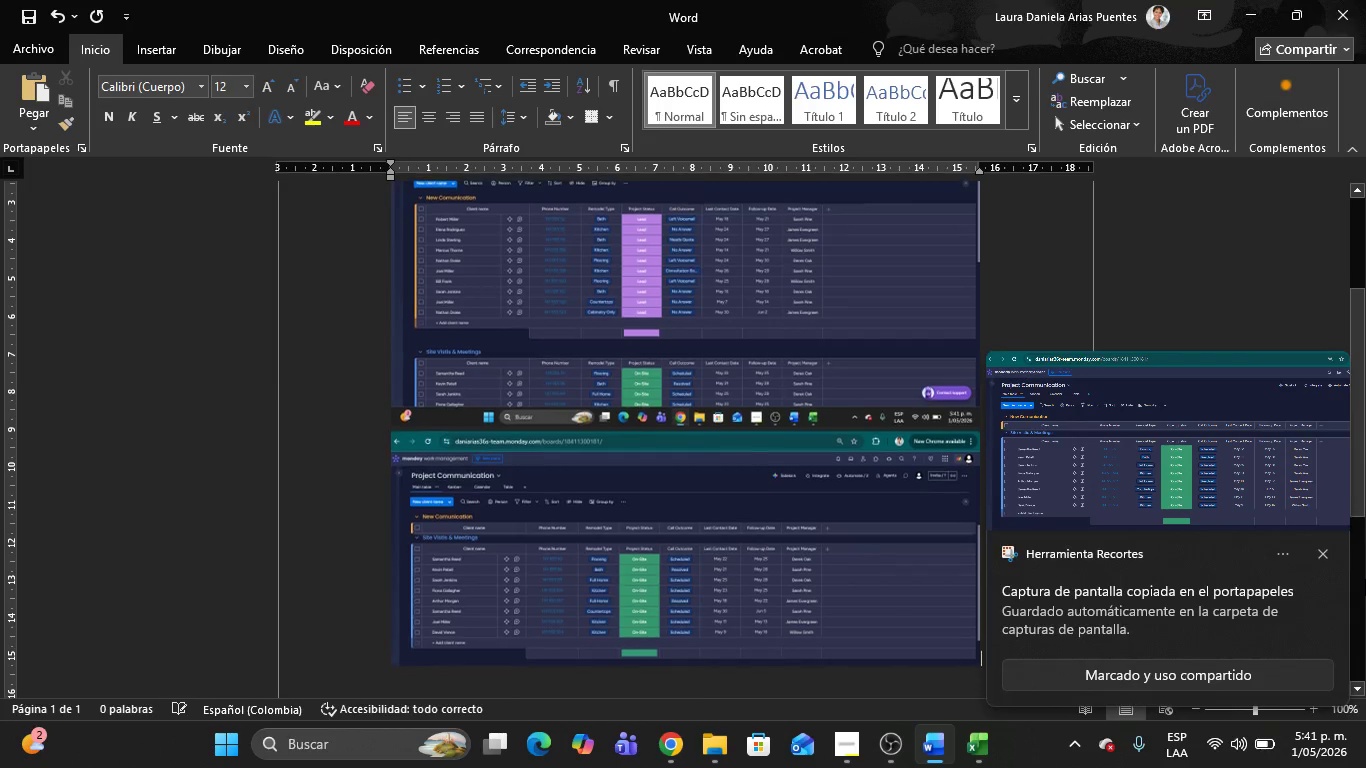 
key(Alt+AltLeft)
 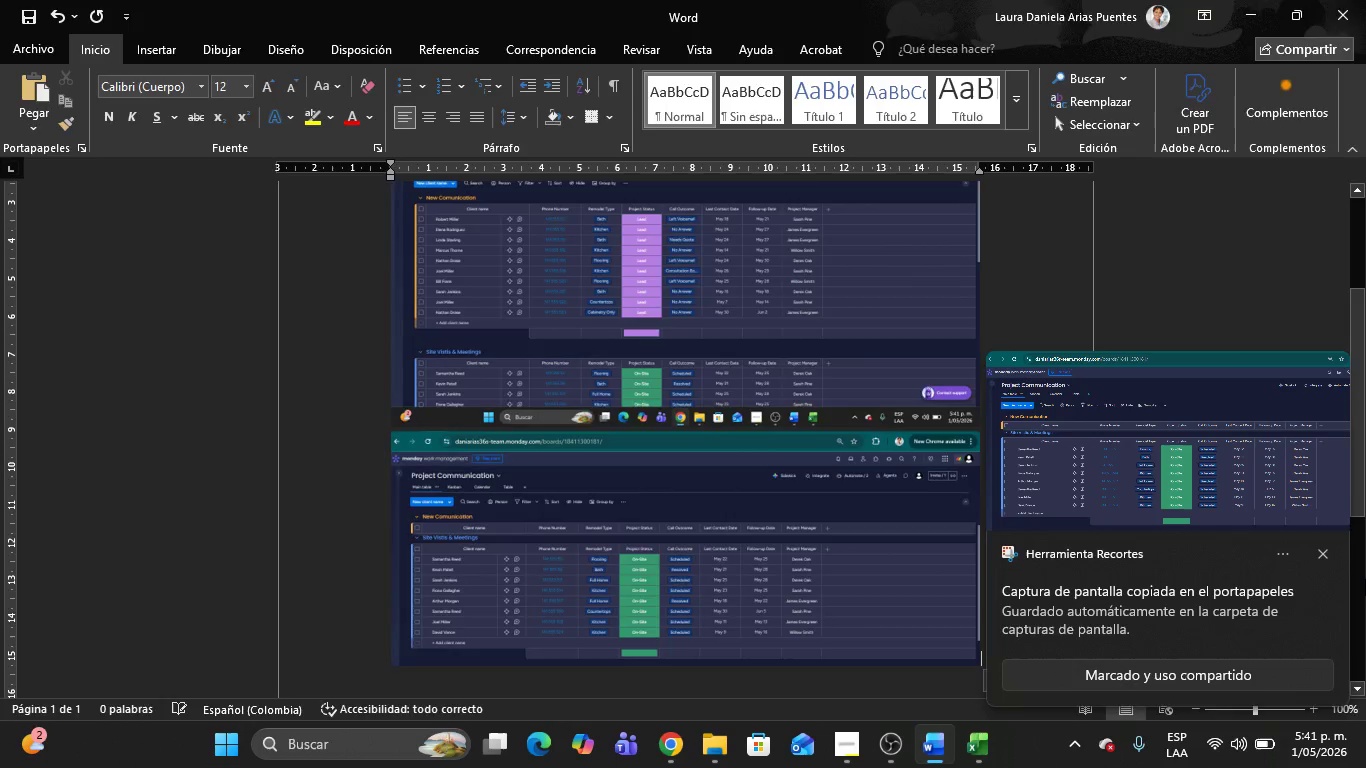 
key(Alt+Tab)
 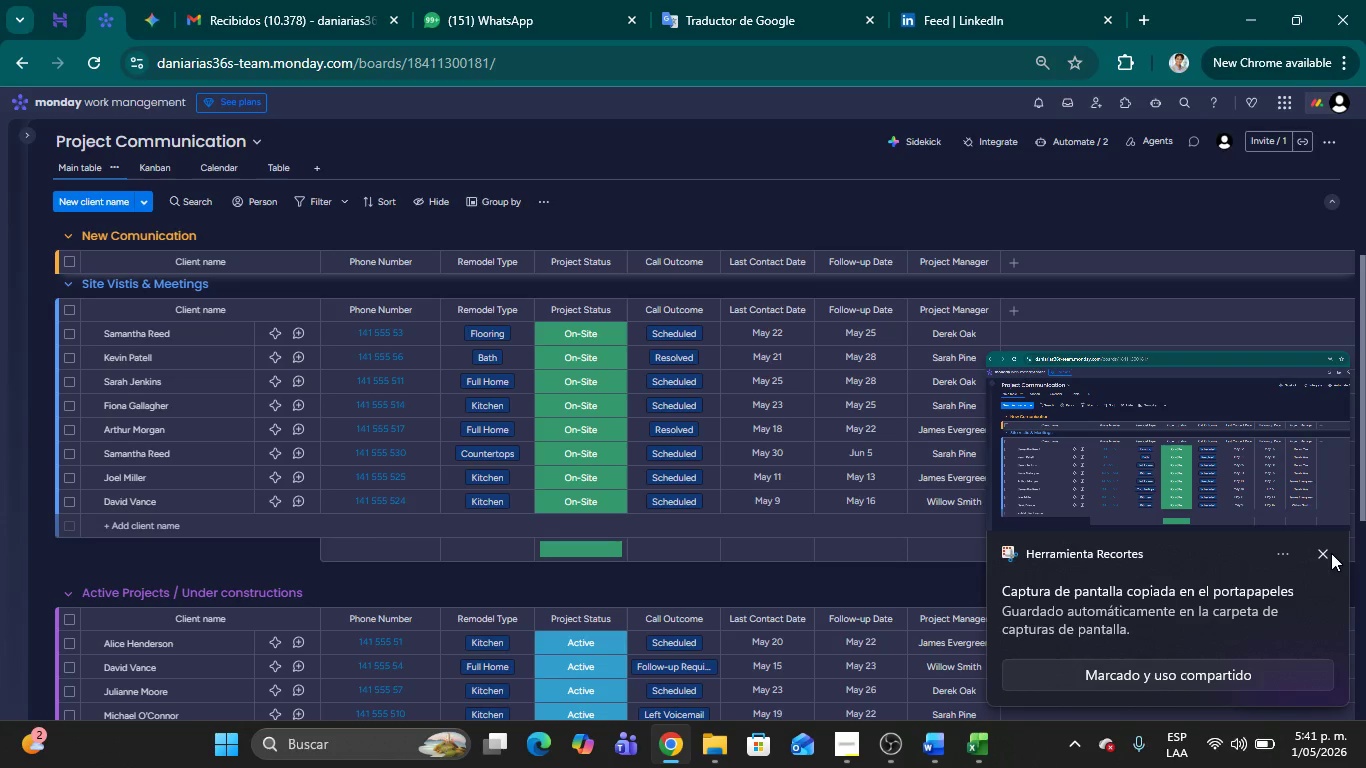 
left_click([1318, 555])
 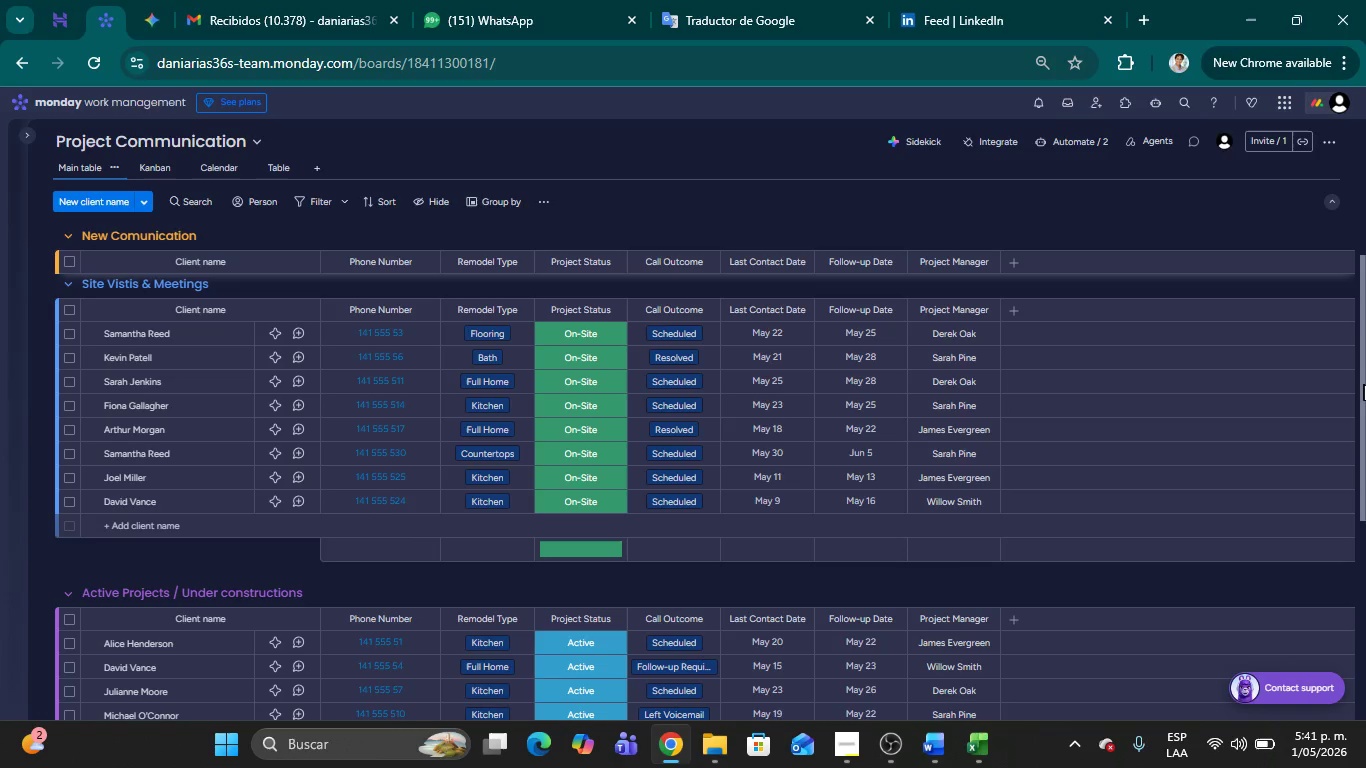 
left_click_drag(start_coordinate=[1364, 384], to_coordinate=[1365, 511])
 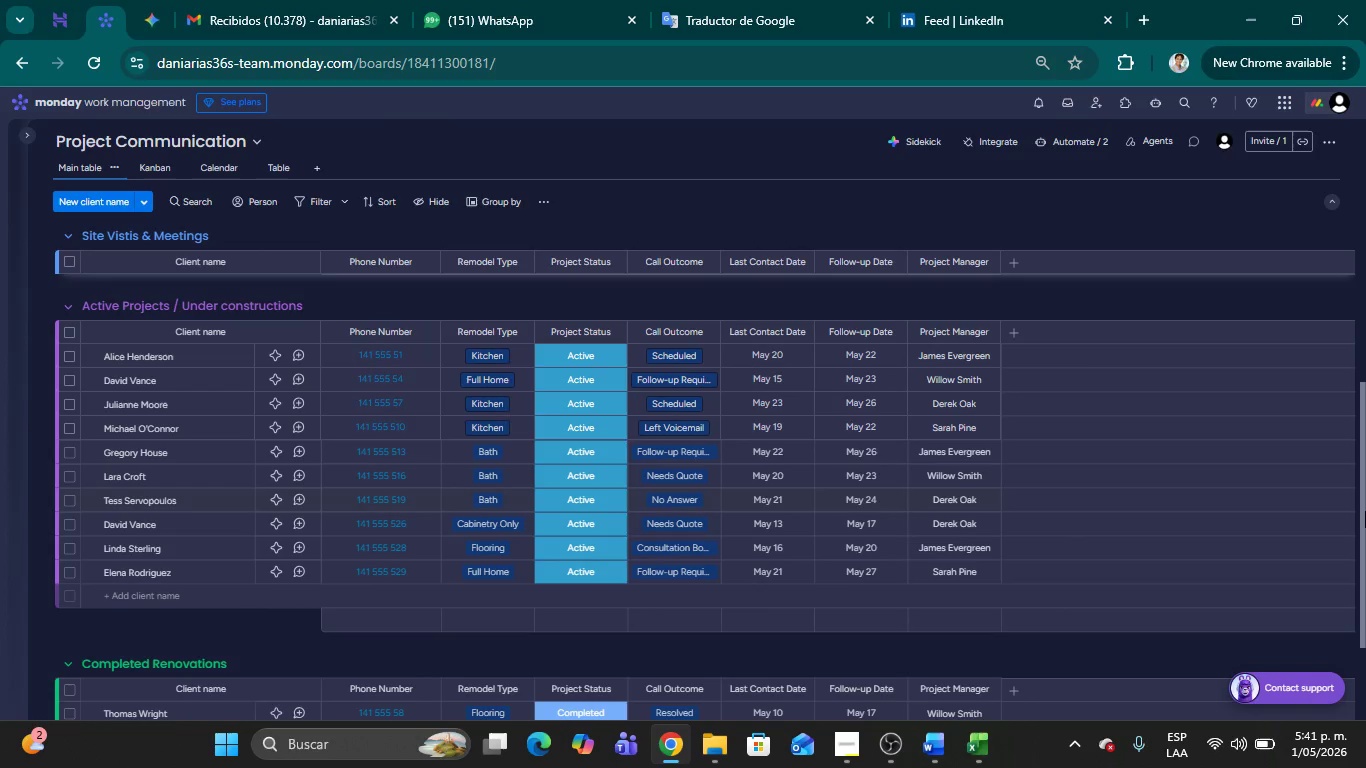 
key(Meta+Shift+MetaLeft)
 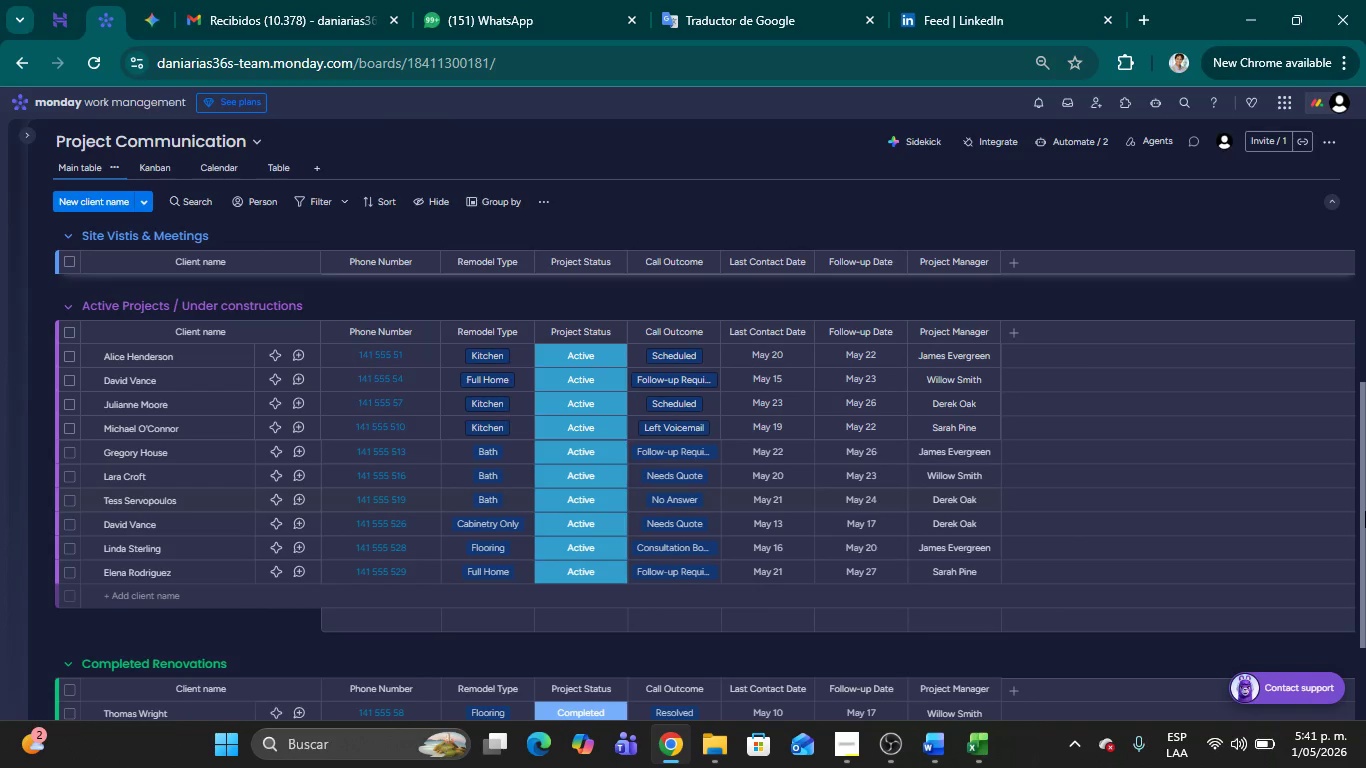 
key(Meta+Shift+S)
 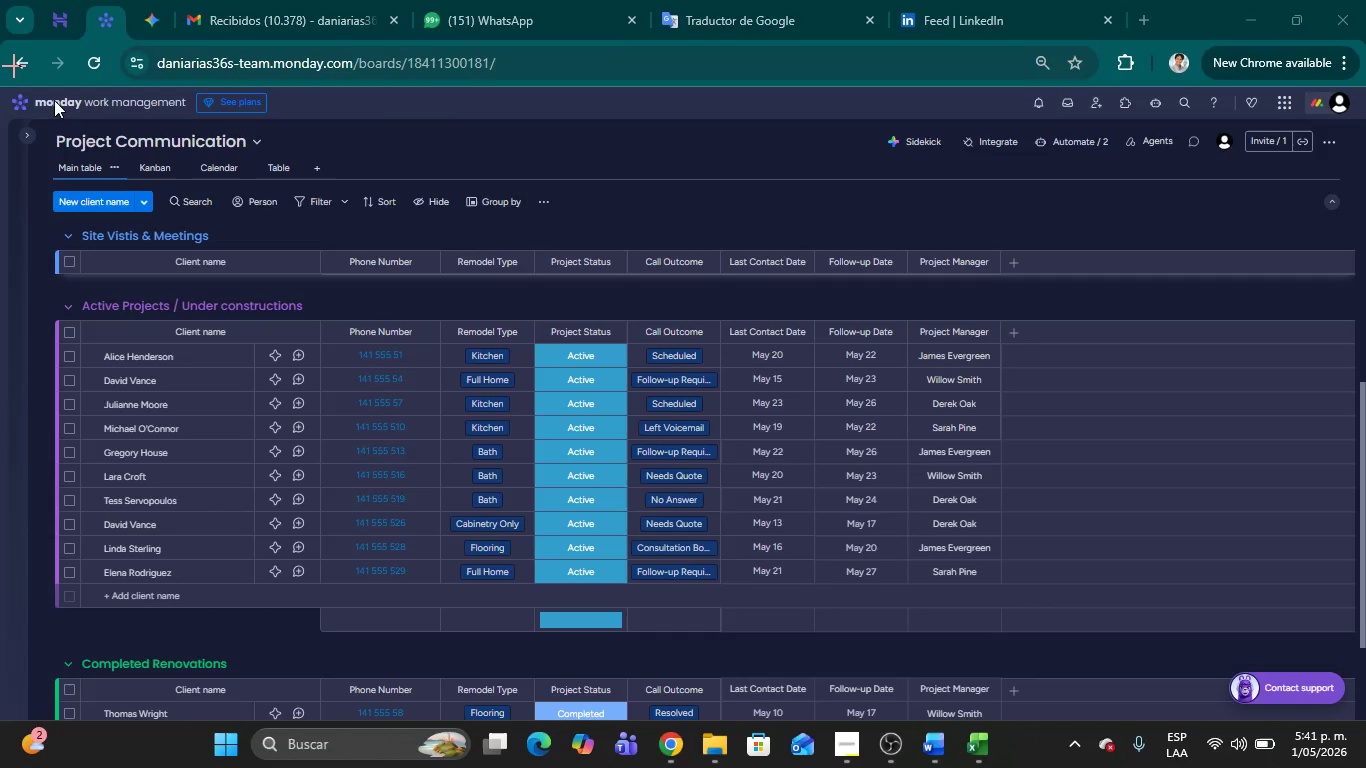 
left_click_drag(start_coordinate=[8, 45], to_coordinate=[1365, 648])
 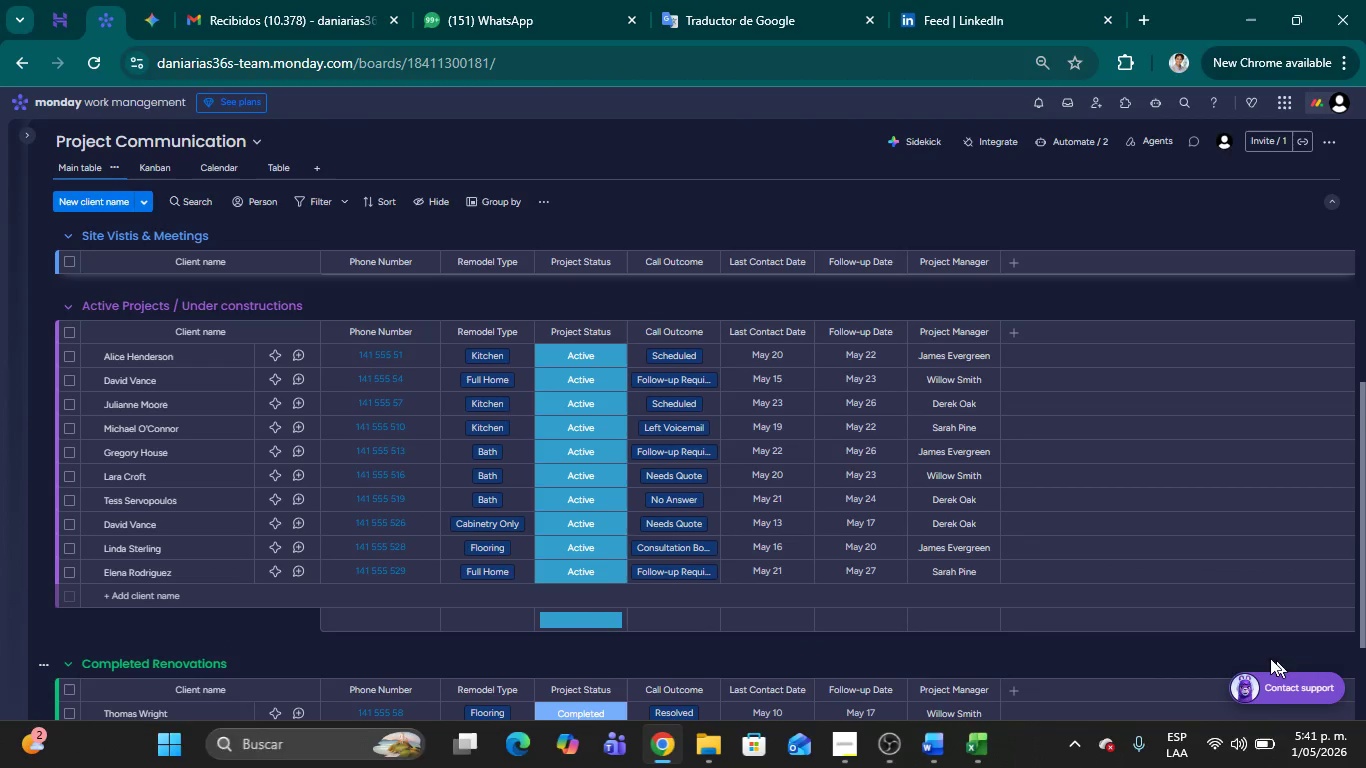 
key(Alt+AltLeft)
 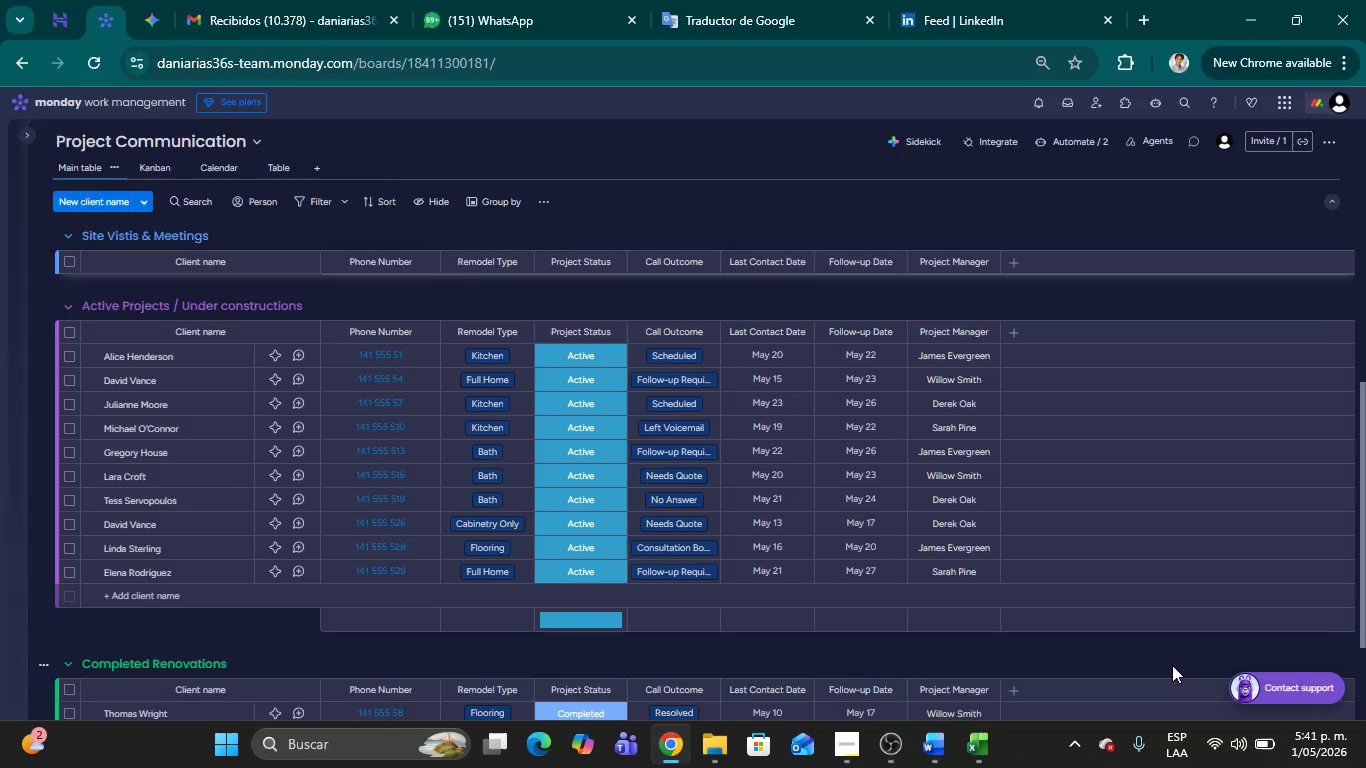 
key(Alt+Tab)
 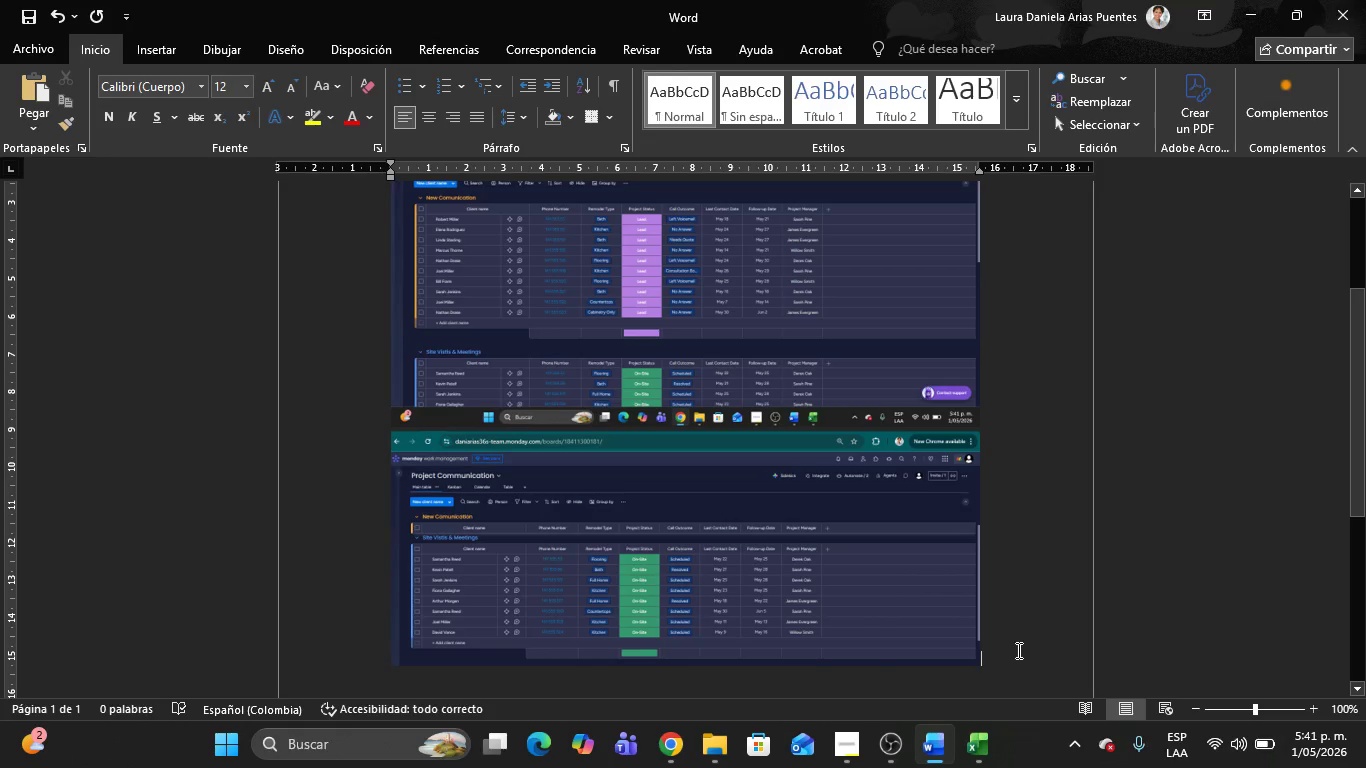 
key(Control+V)
 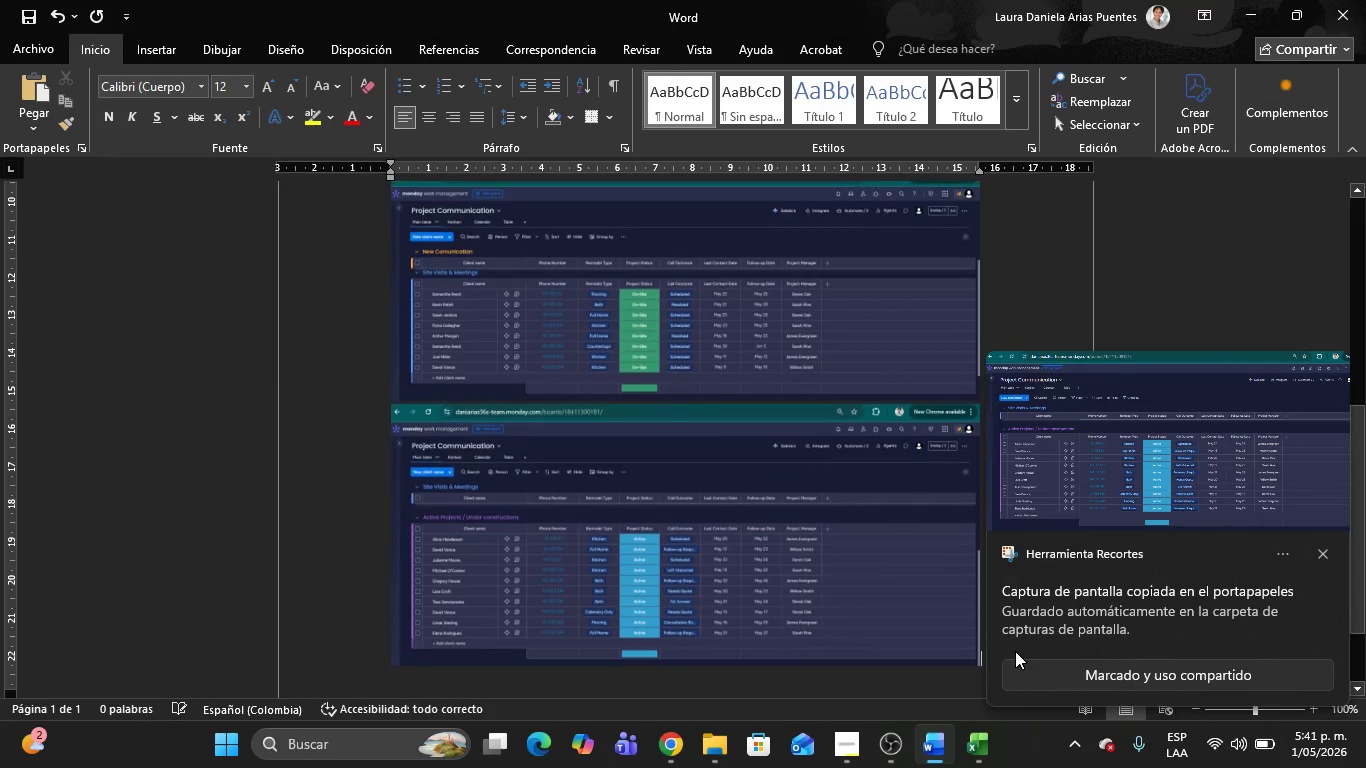 
key(Alt+AltLeft)
 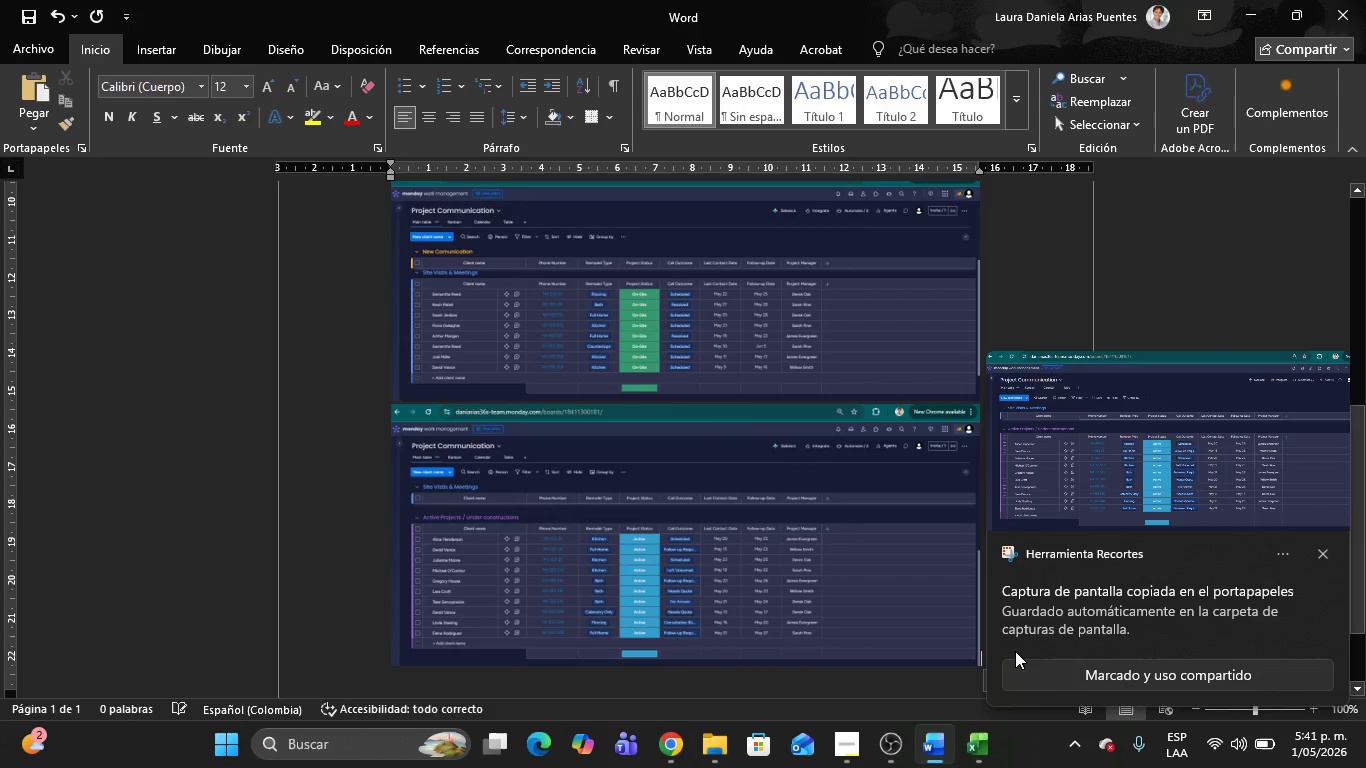 
key(Alt+Tab)
 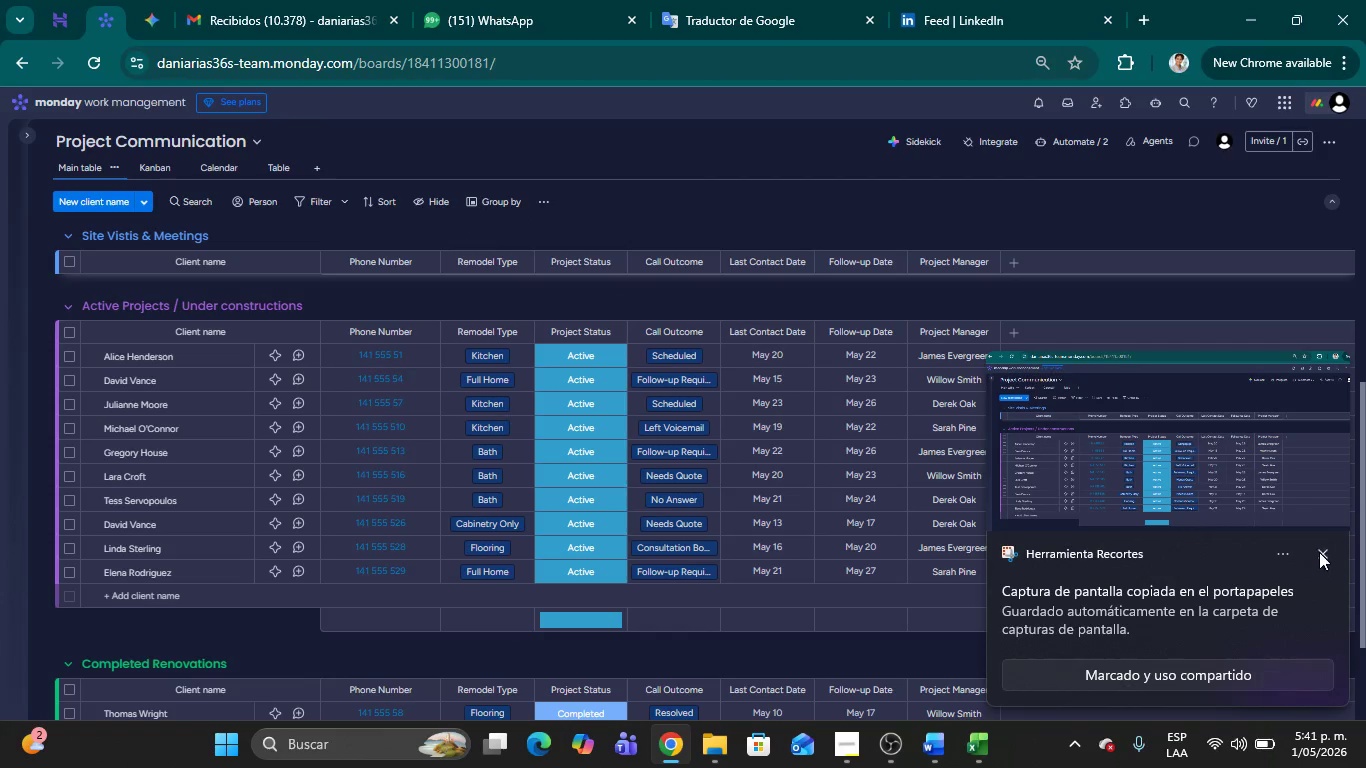 
left_click([1322, 552])
 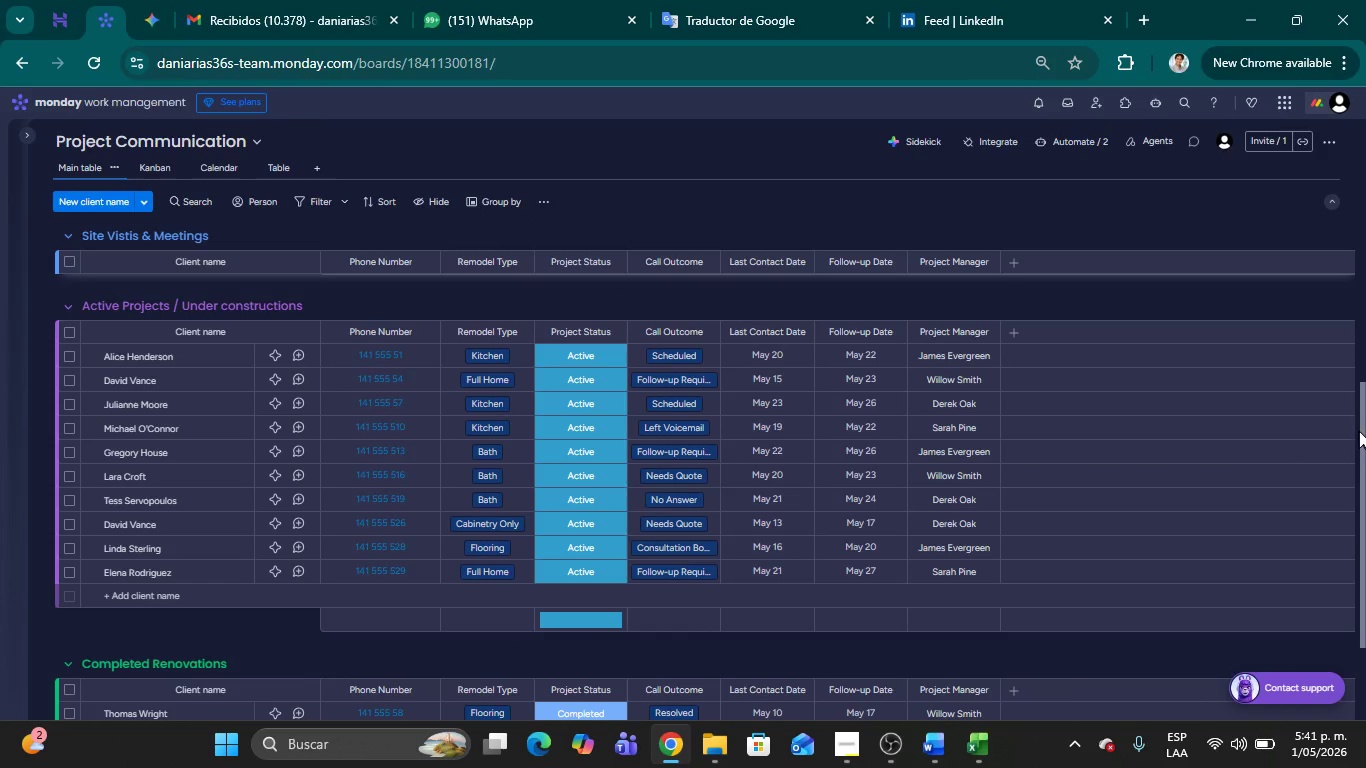 
left_click_drag(start_coordinate=[1359, 430], to_coordinate=[1356, 512])
 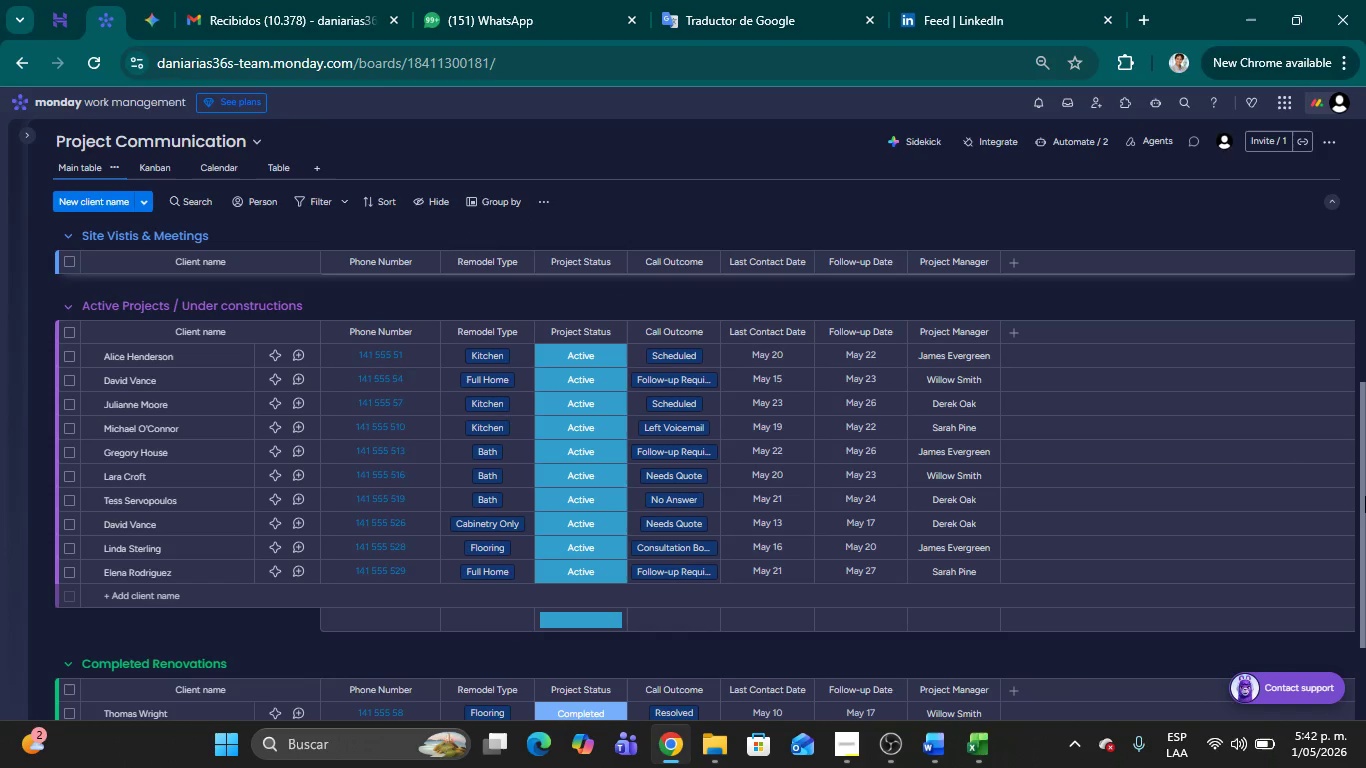 
left_click_drag(start_coordinate=[1365, 496], to_coordinate=[1365, 659])
 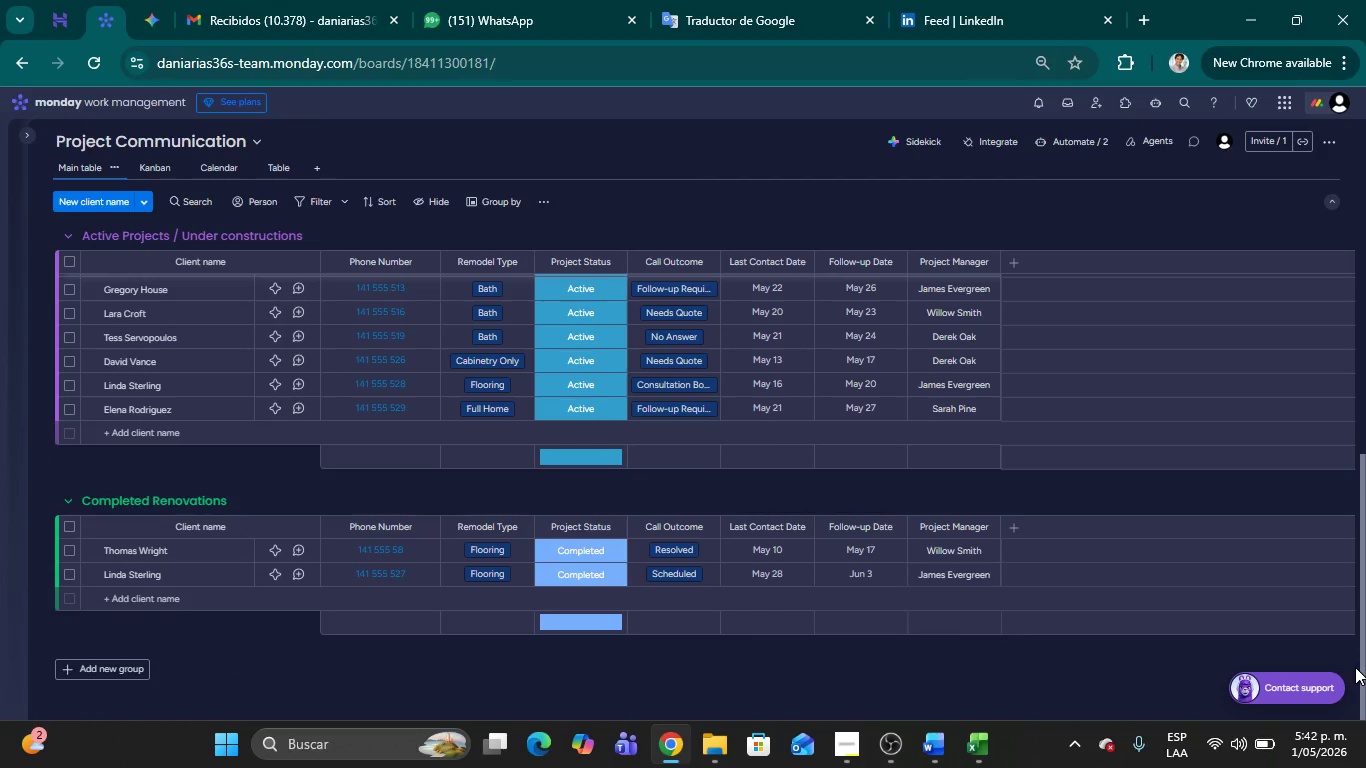 
key(Meta+Shift+MetaLeft)
 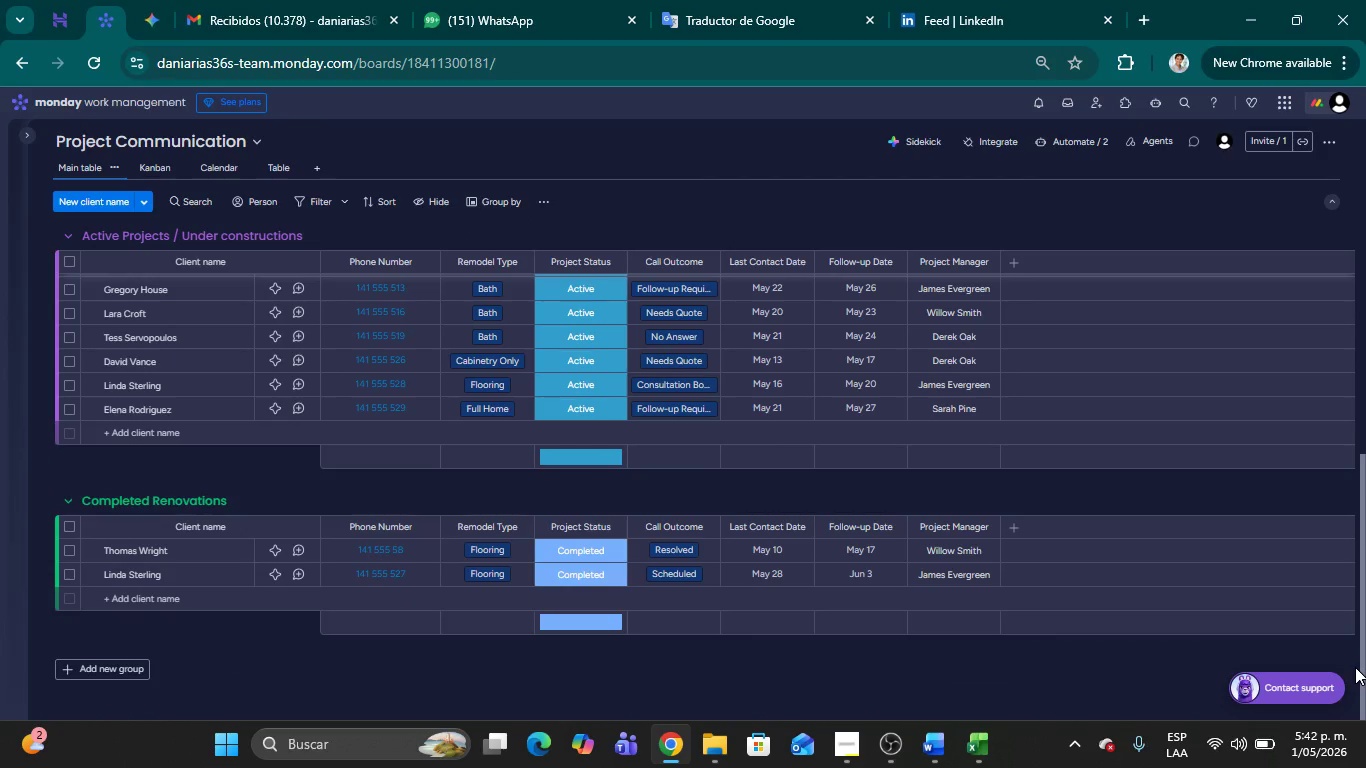 
key(Meta+Shift+S)
 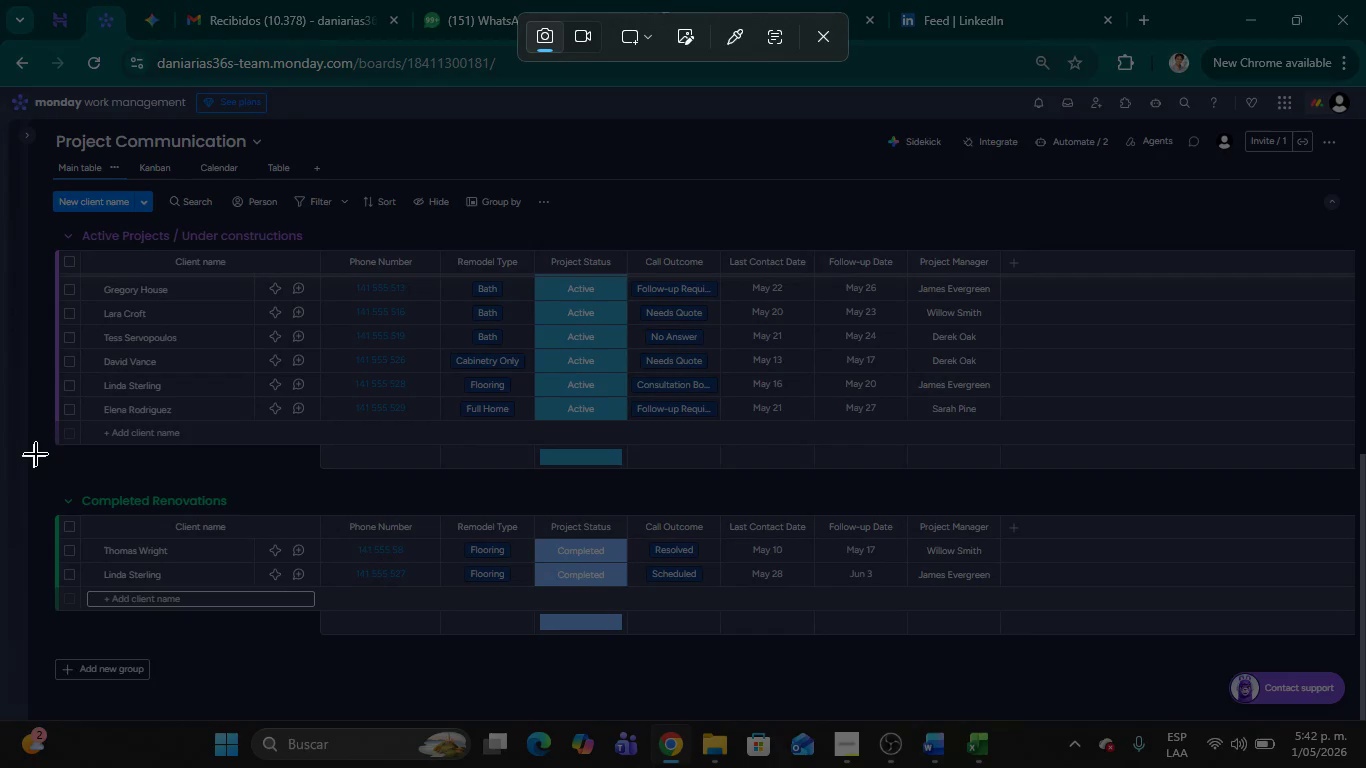 
left_click_drag(start_coordinate=[25, 448], to_coordinate=[1365, 767])
 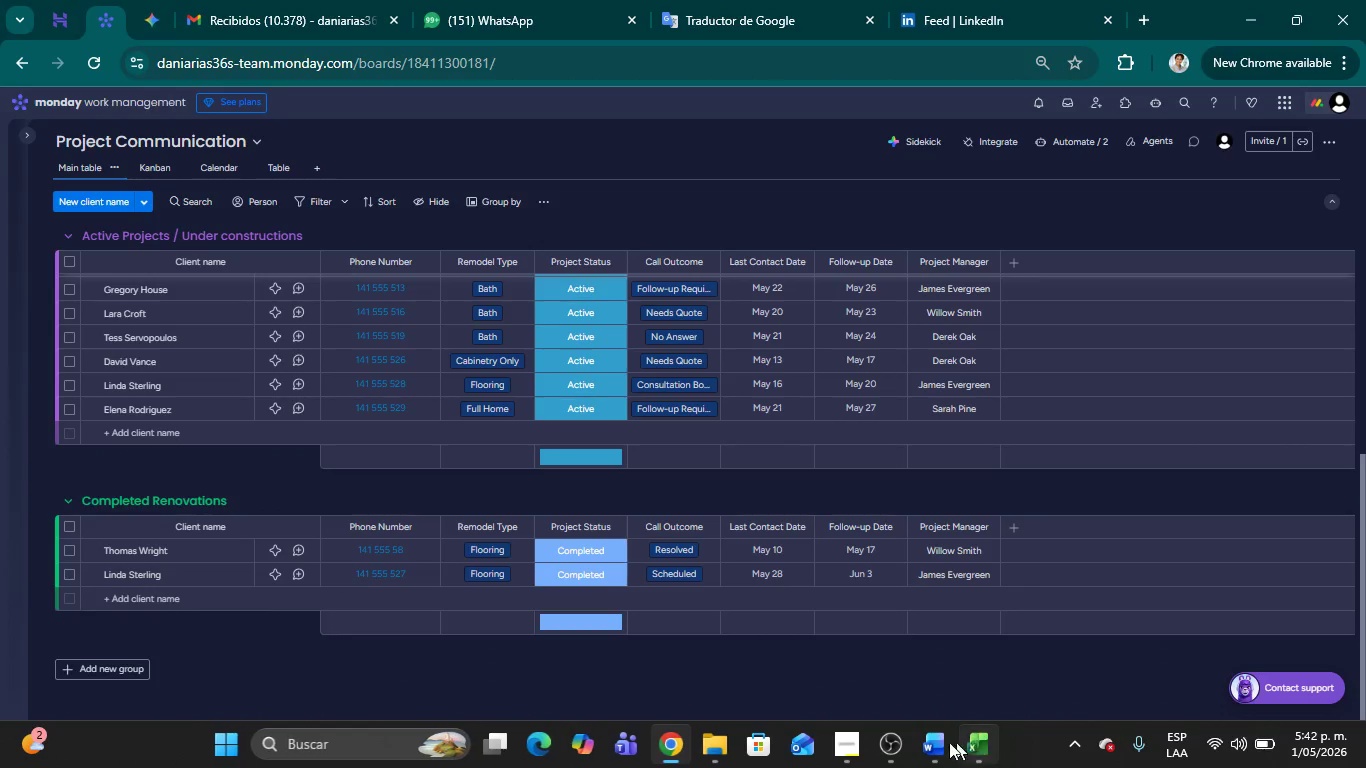 
left_click([927, 742])
 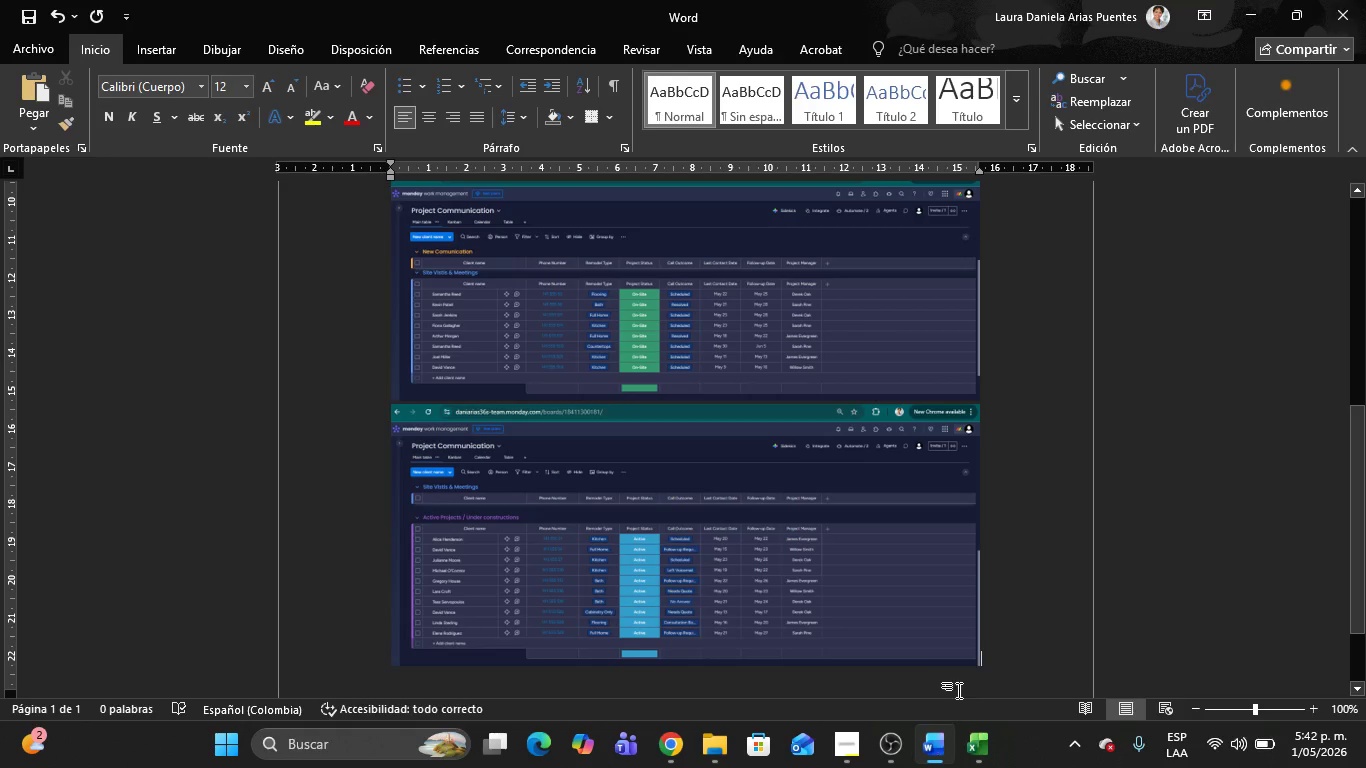 
key(Control+V)
 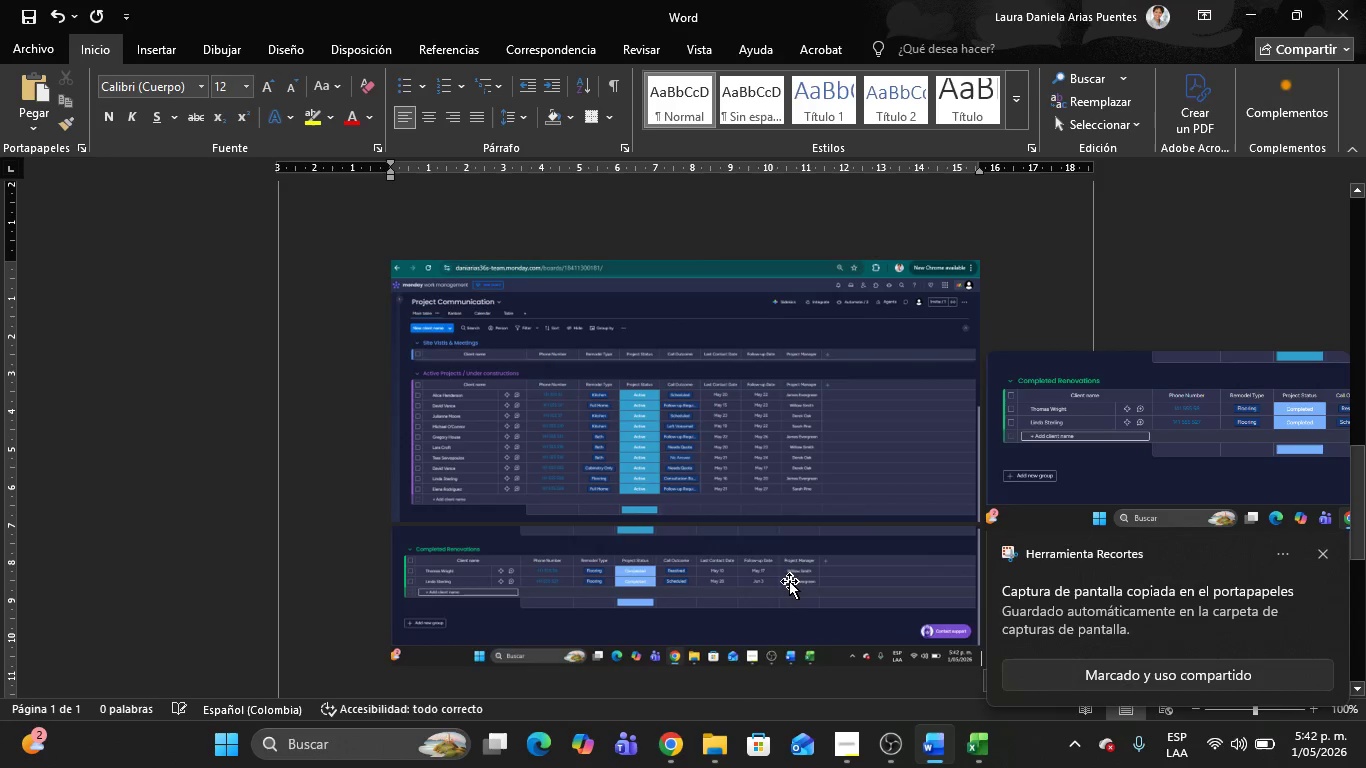 
scroll: coordinate [611, 387], scroll_direction: up, amount: 41.0
 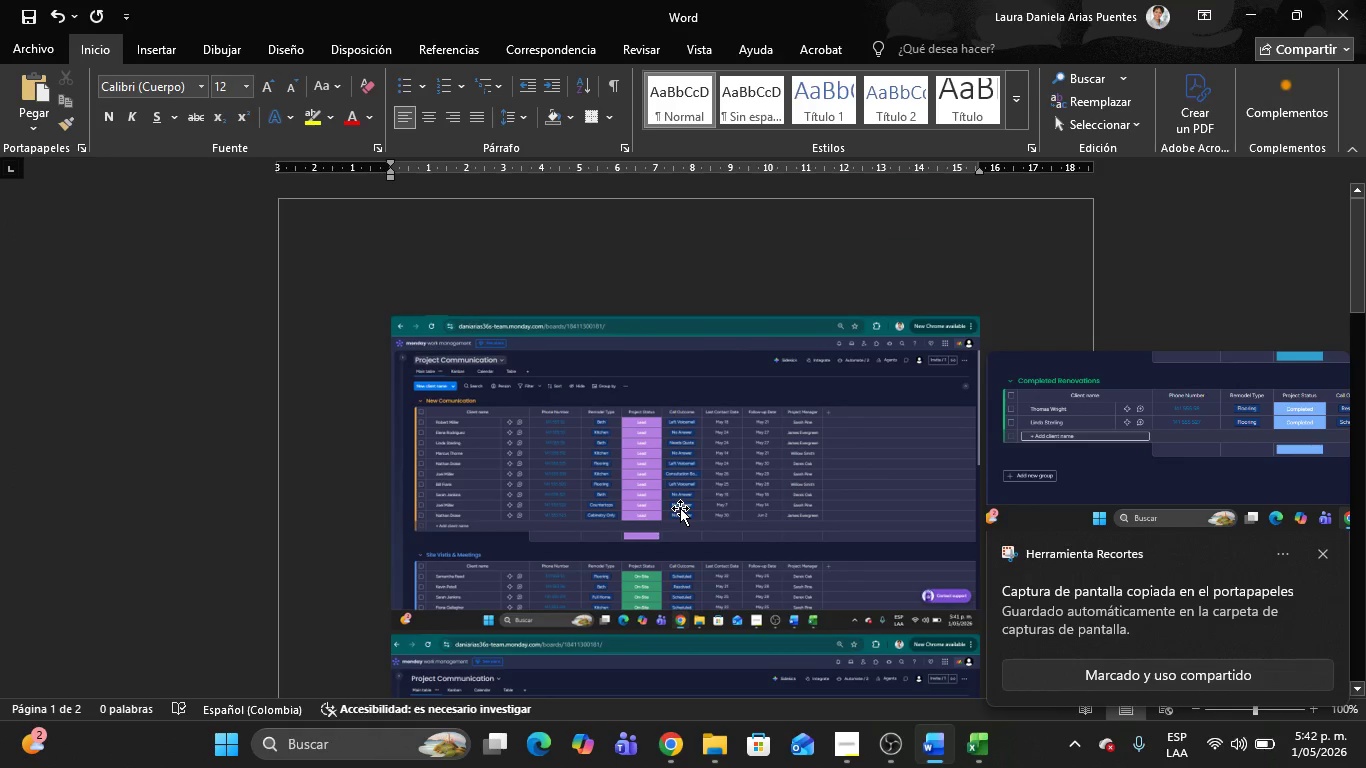 
scroll: coordinate [728, 502], scroll_direction: down, amount: 1.0
 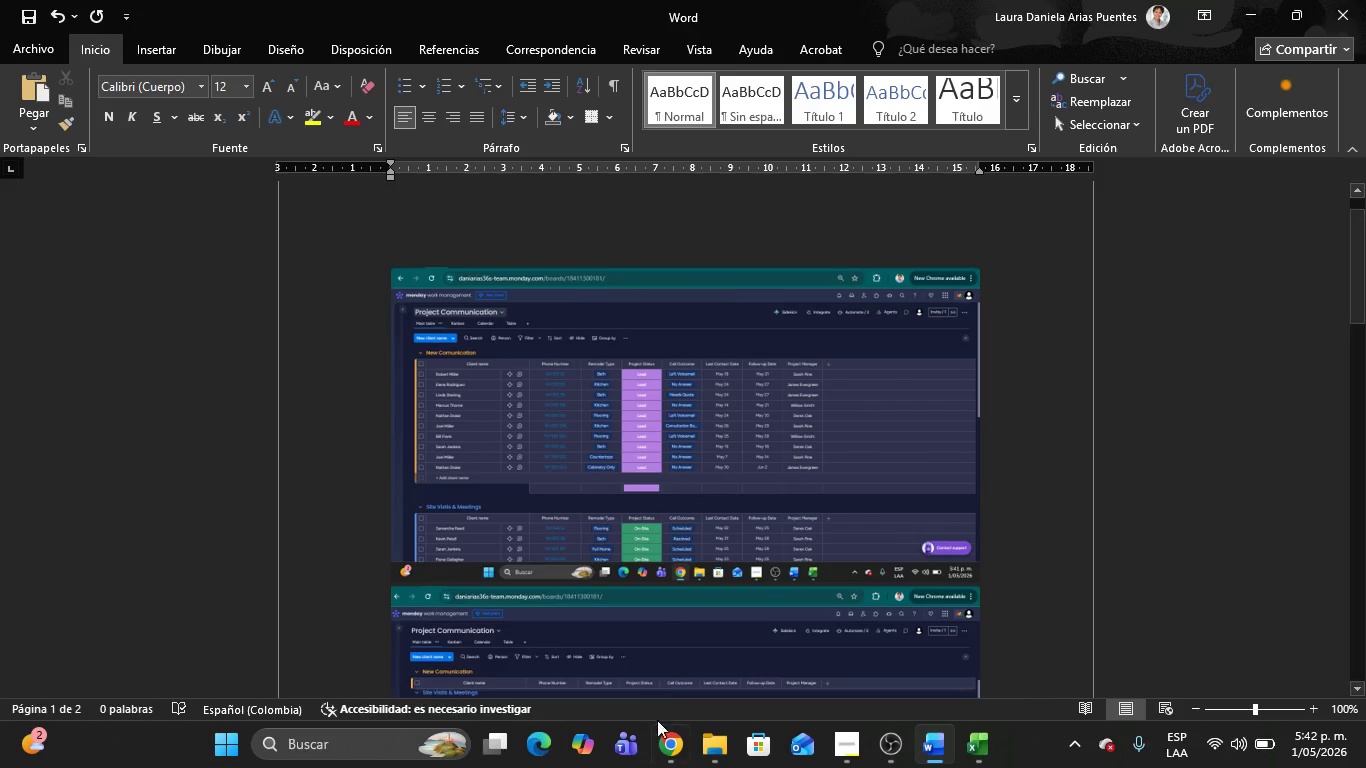 
left_click([664, 745])
 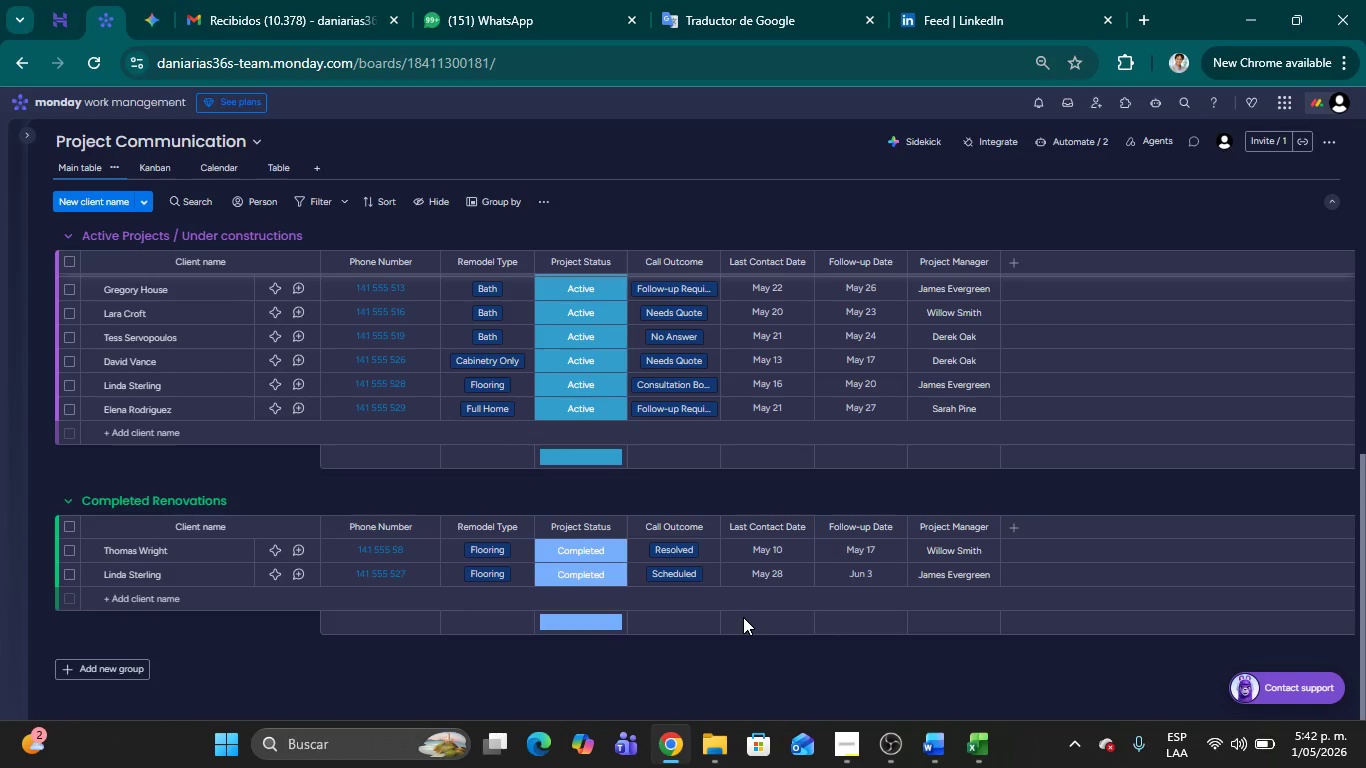 
wait(43.14)
 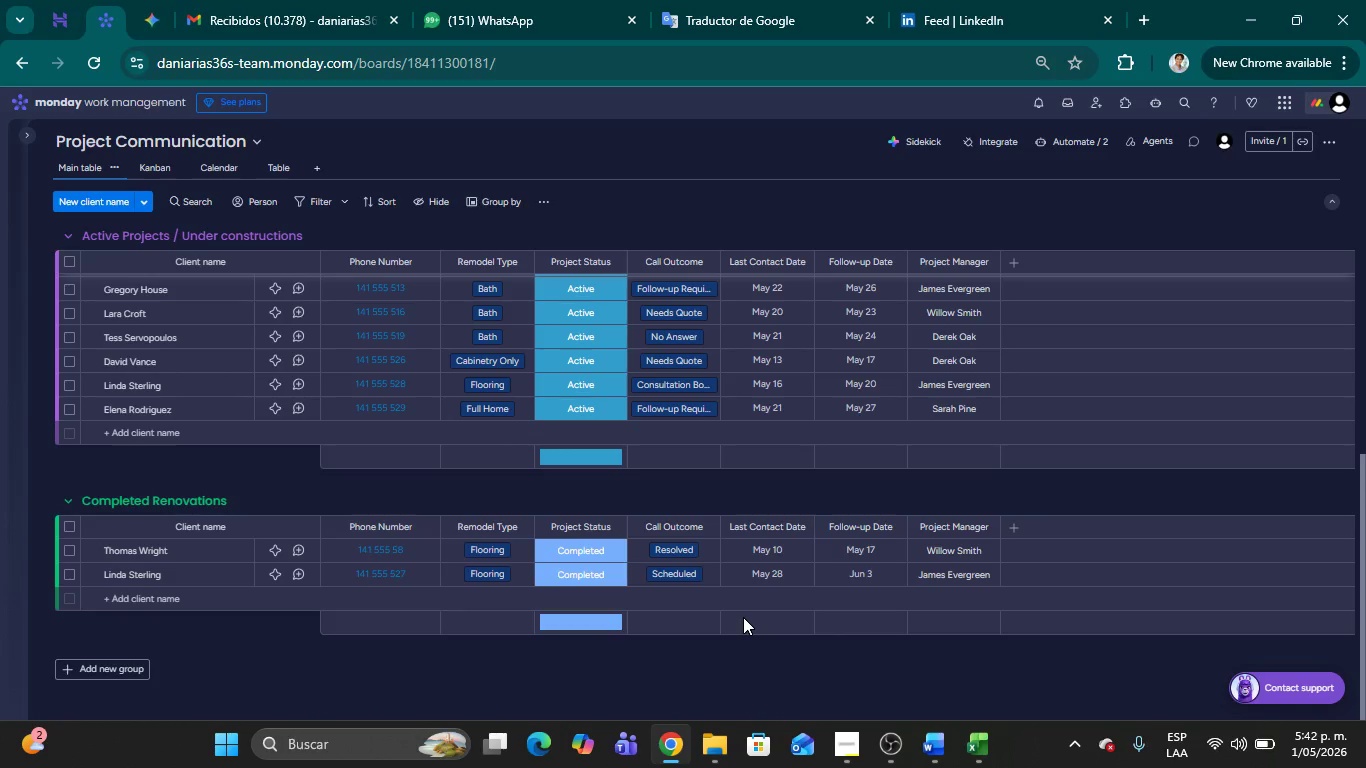 
left_click([933, 737])
 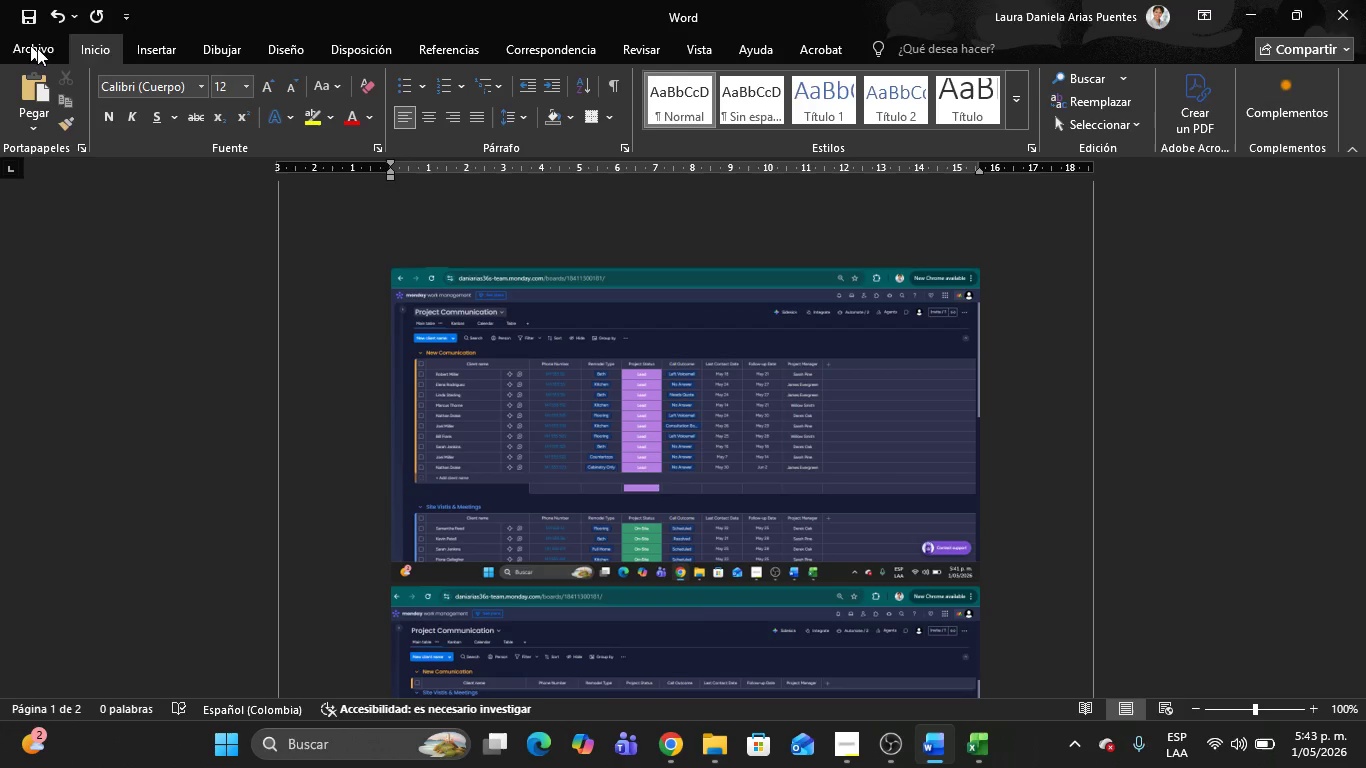 
left_click([41, 48])
 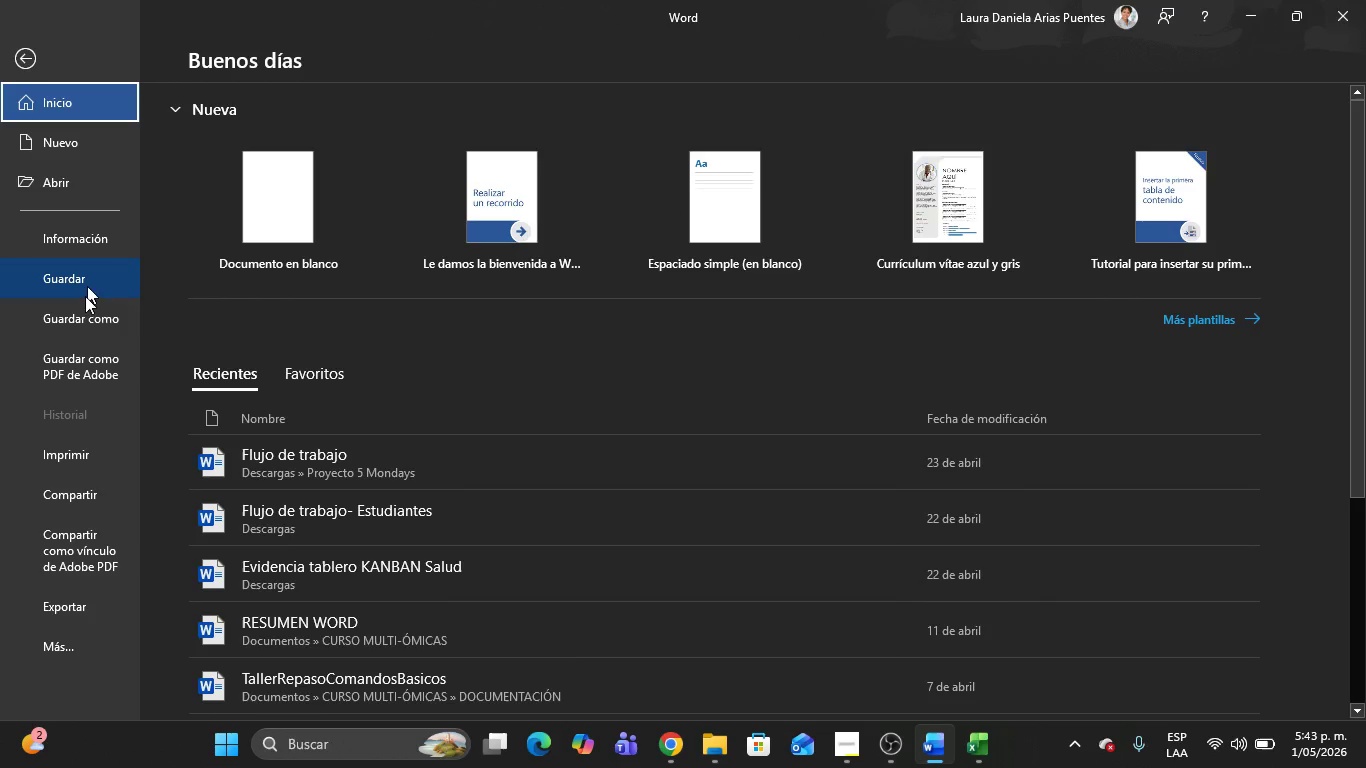 
left_click([85, 326])
 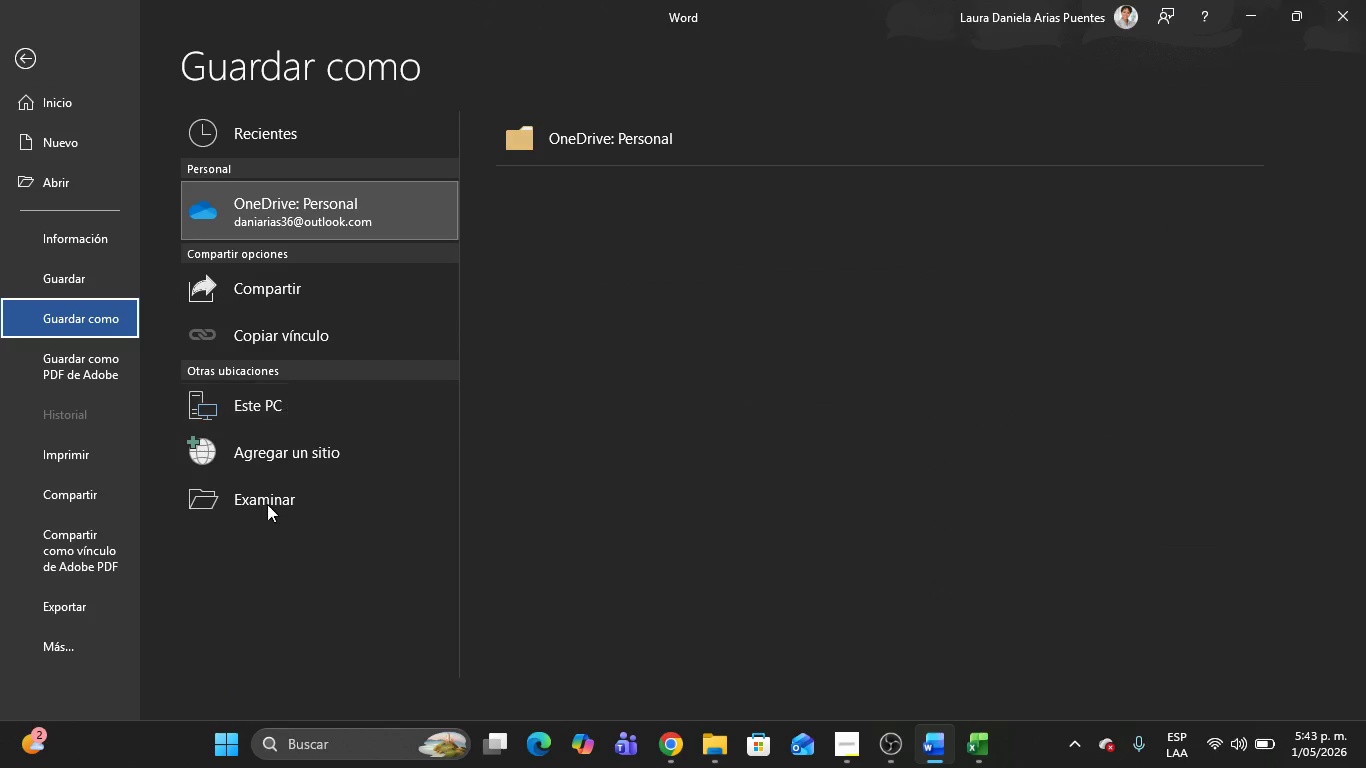 
left_click([267, 504])
 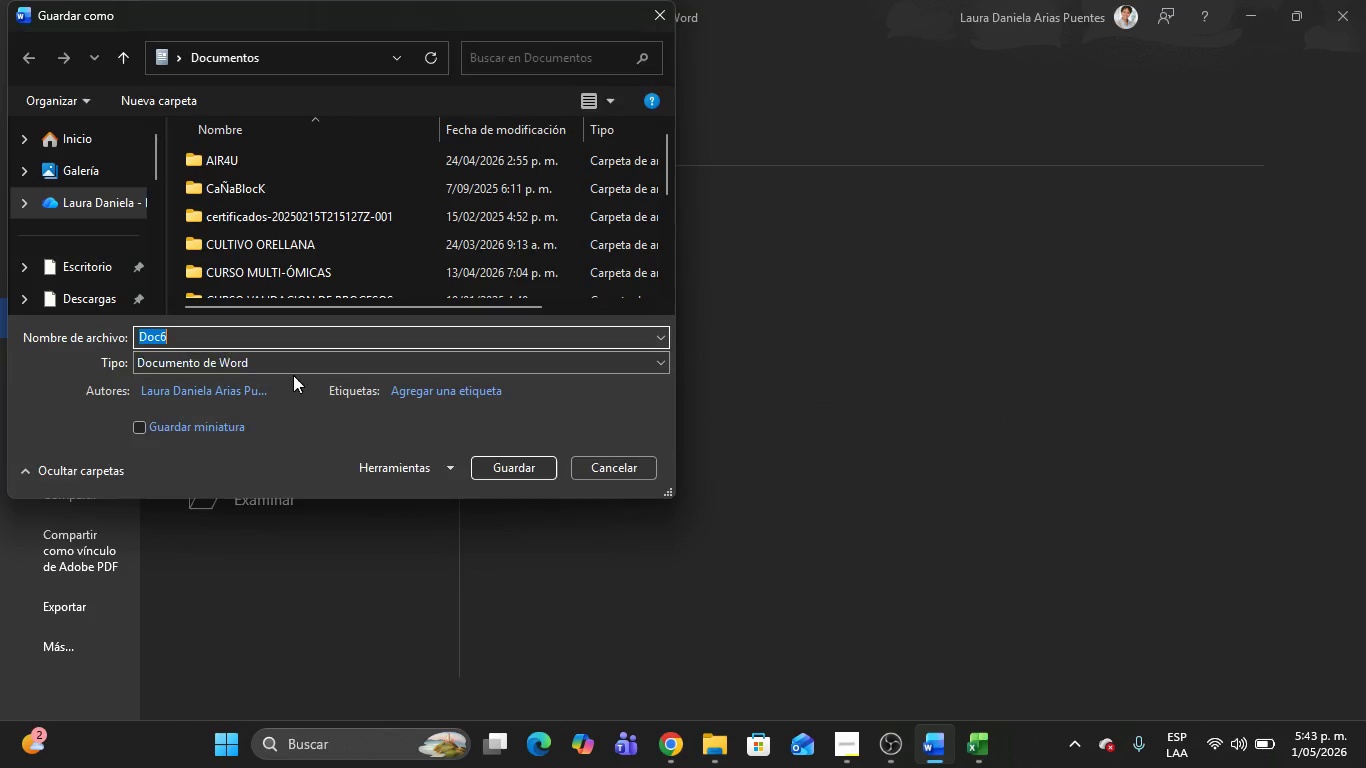 
left_click([233, 361])
 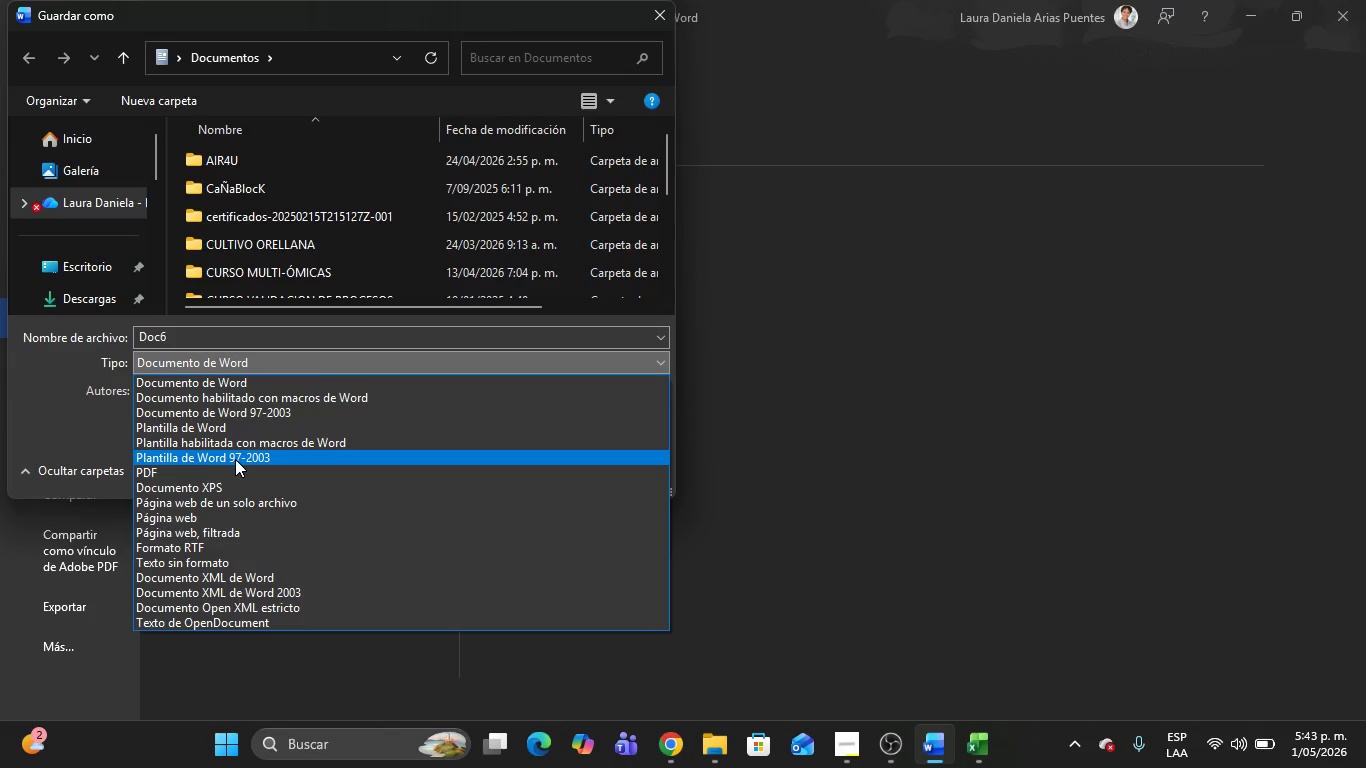 
left_click([237, 471])
 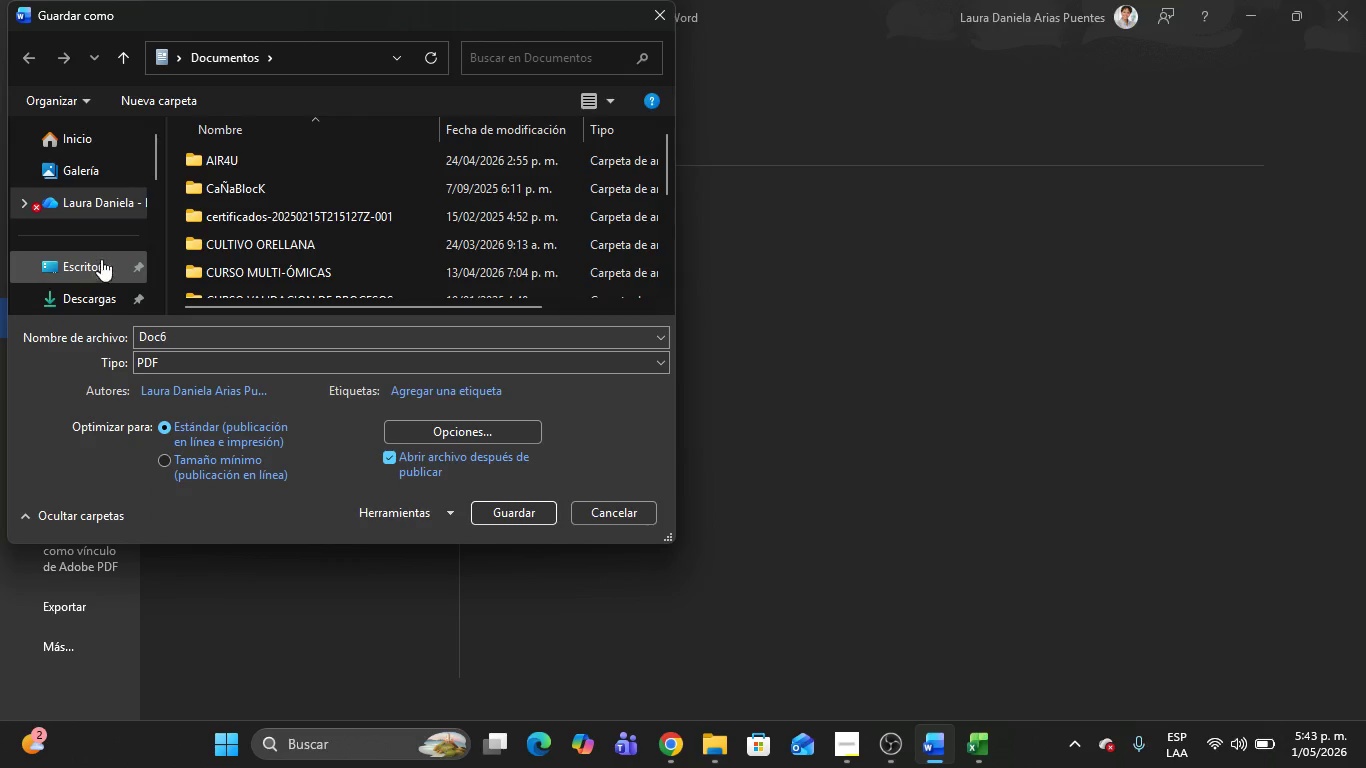 
left_click([85, 298])
 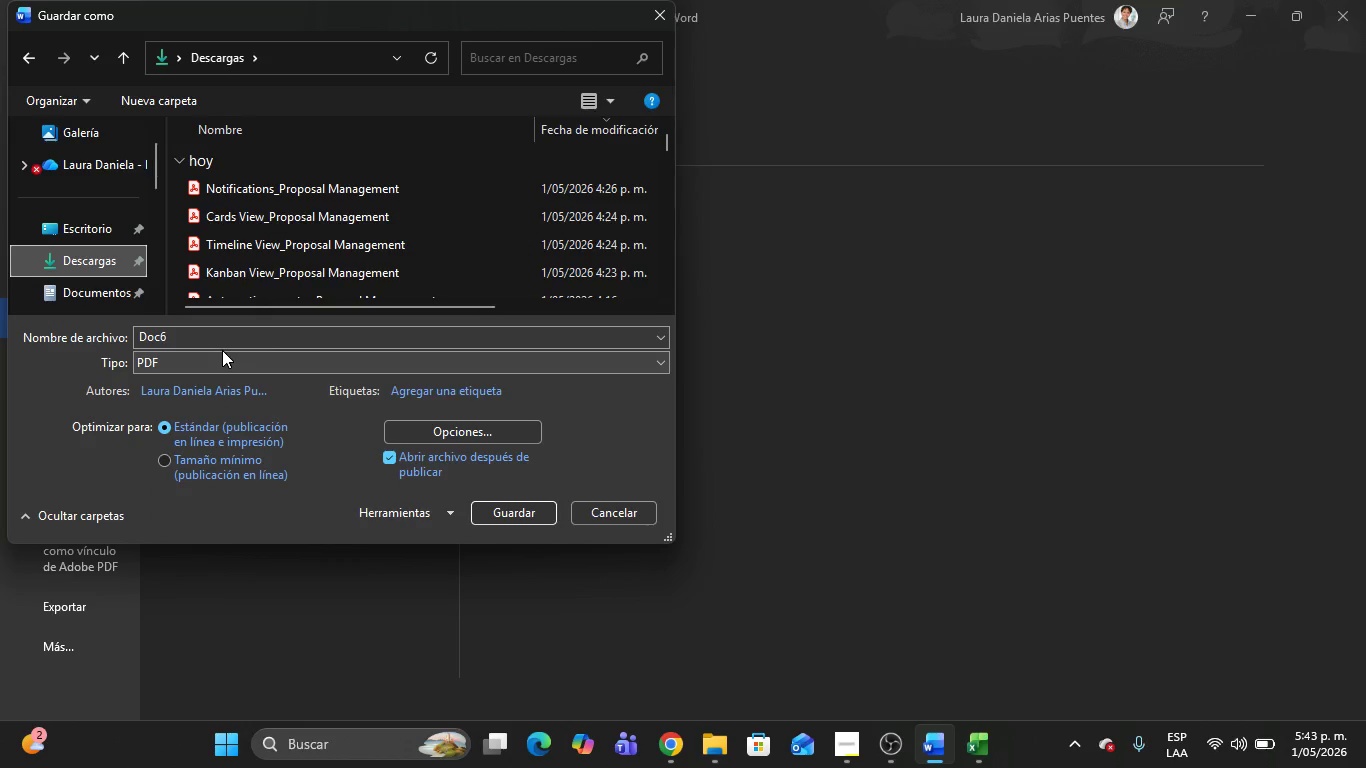 
left_click([228, 335])
 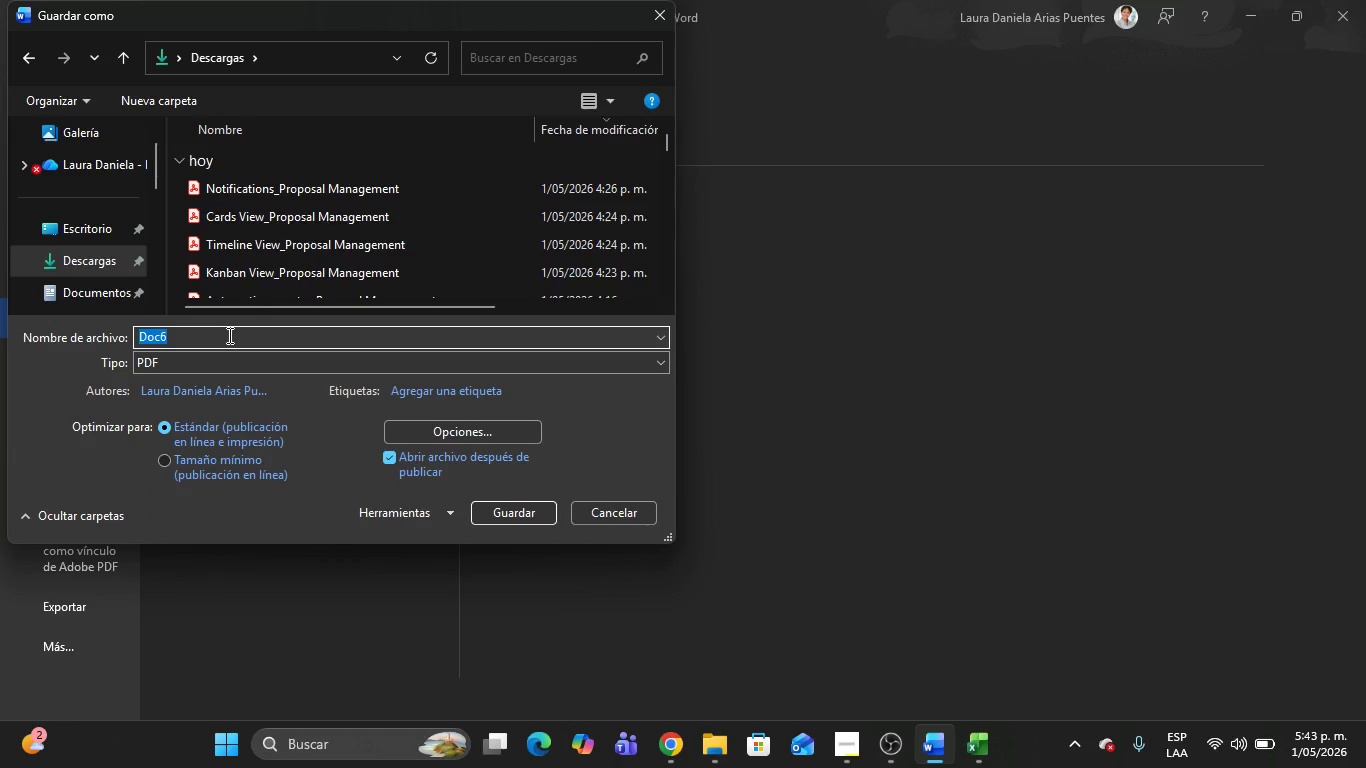 
key(Backspace)
 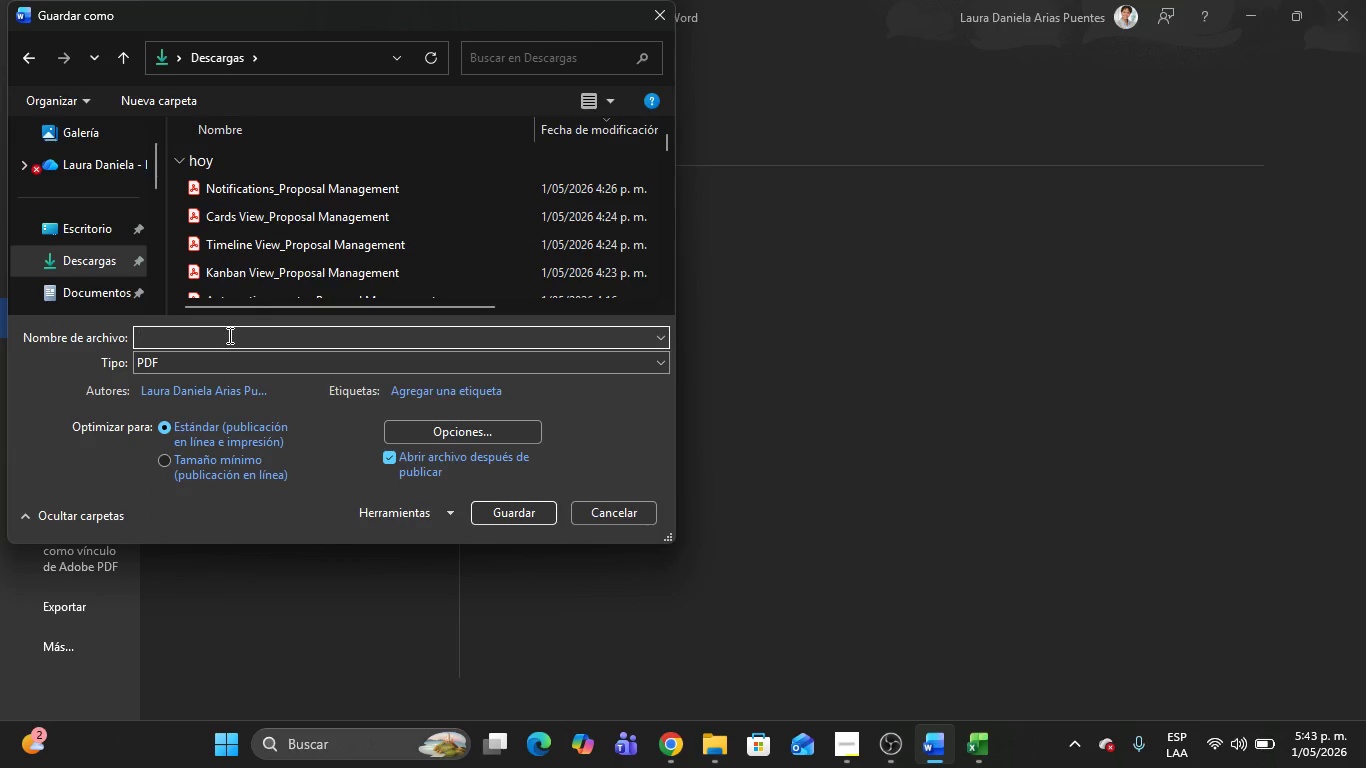 
type(Workflow)
 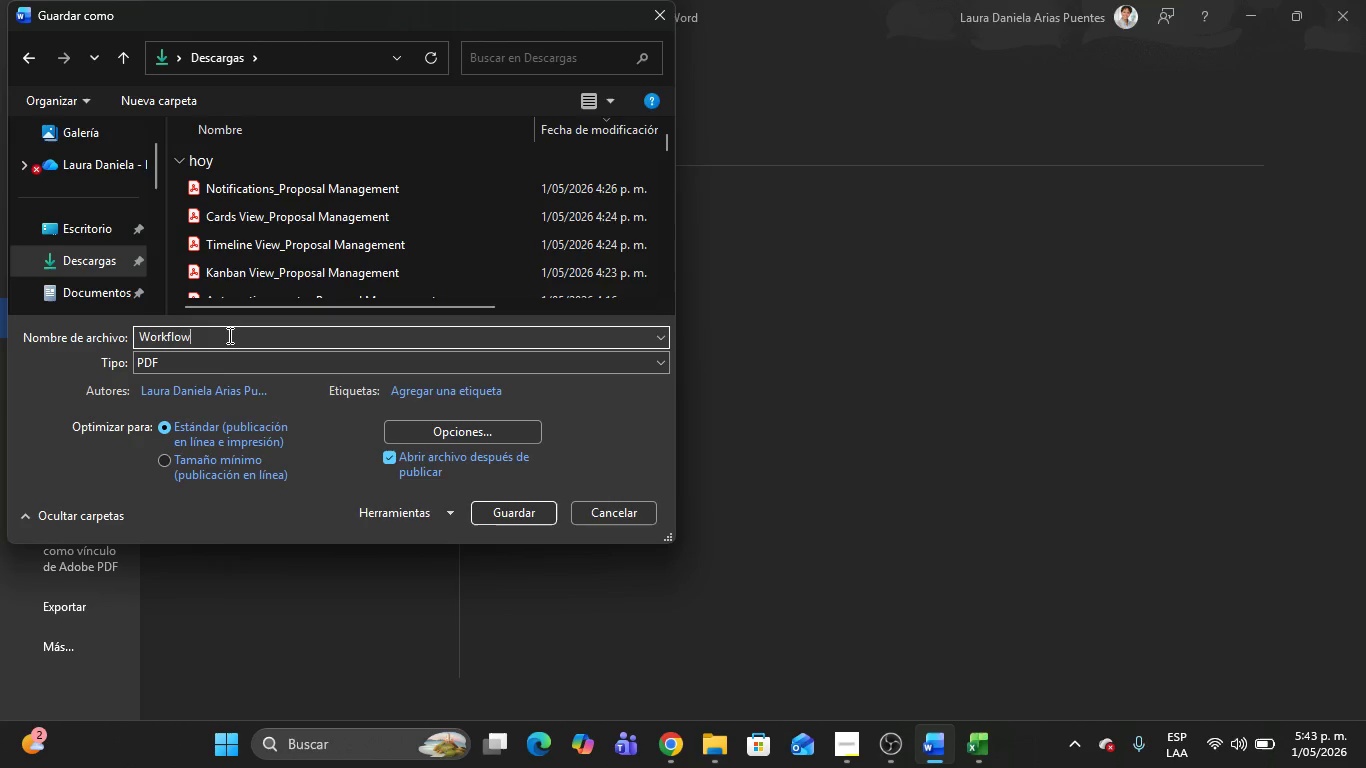 
wait(9.17)
 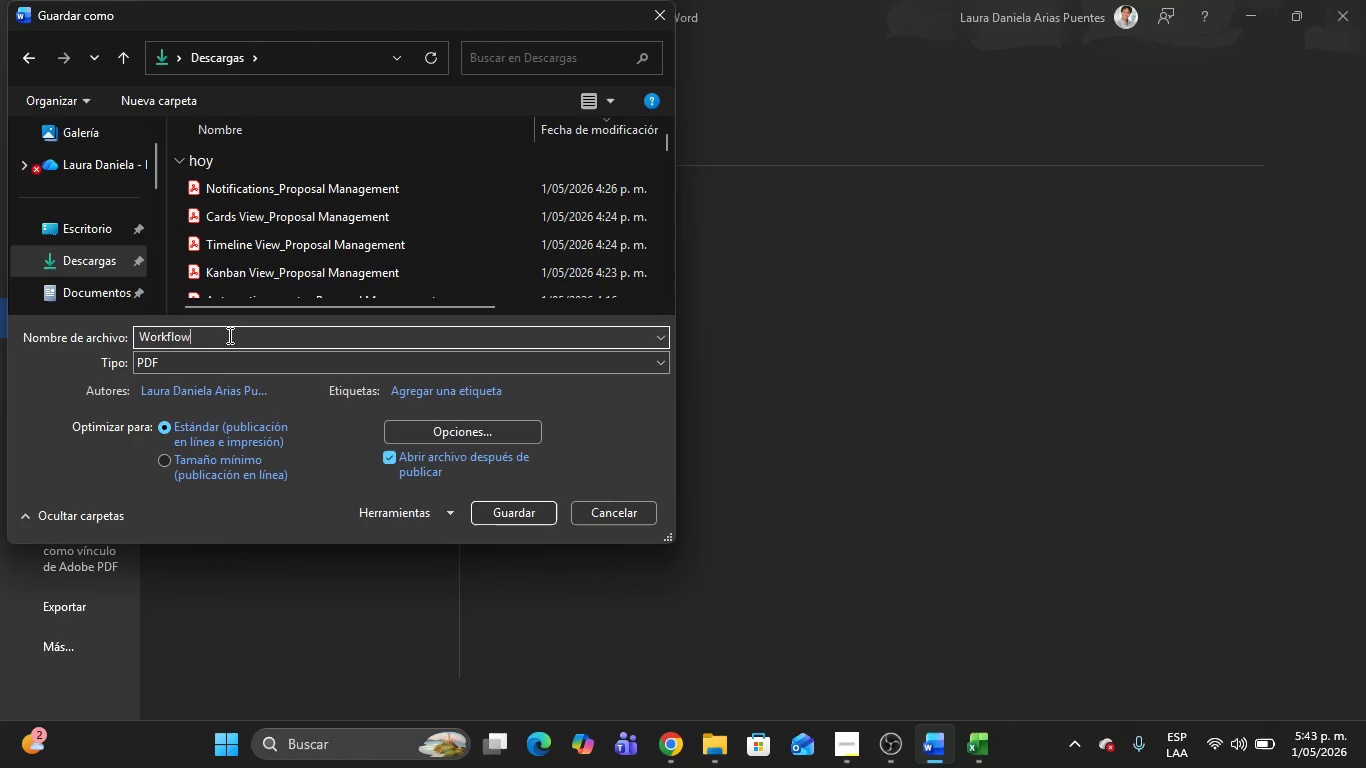 
type( Poor)
key(Backspace)
type(f)
key(Backspace)
key(Backspace)
key(Backspace)
type(roof_)
 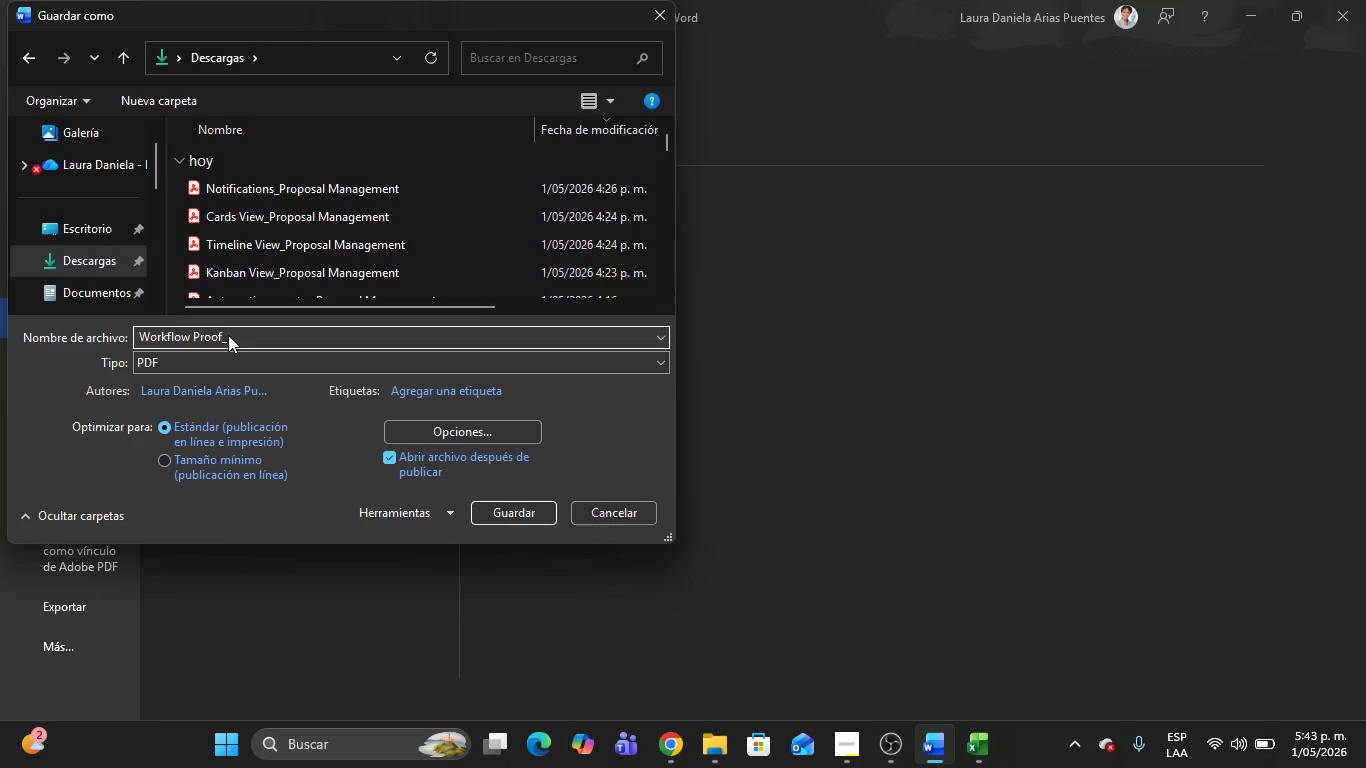 
left_click([860, 755])